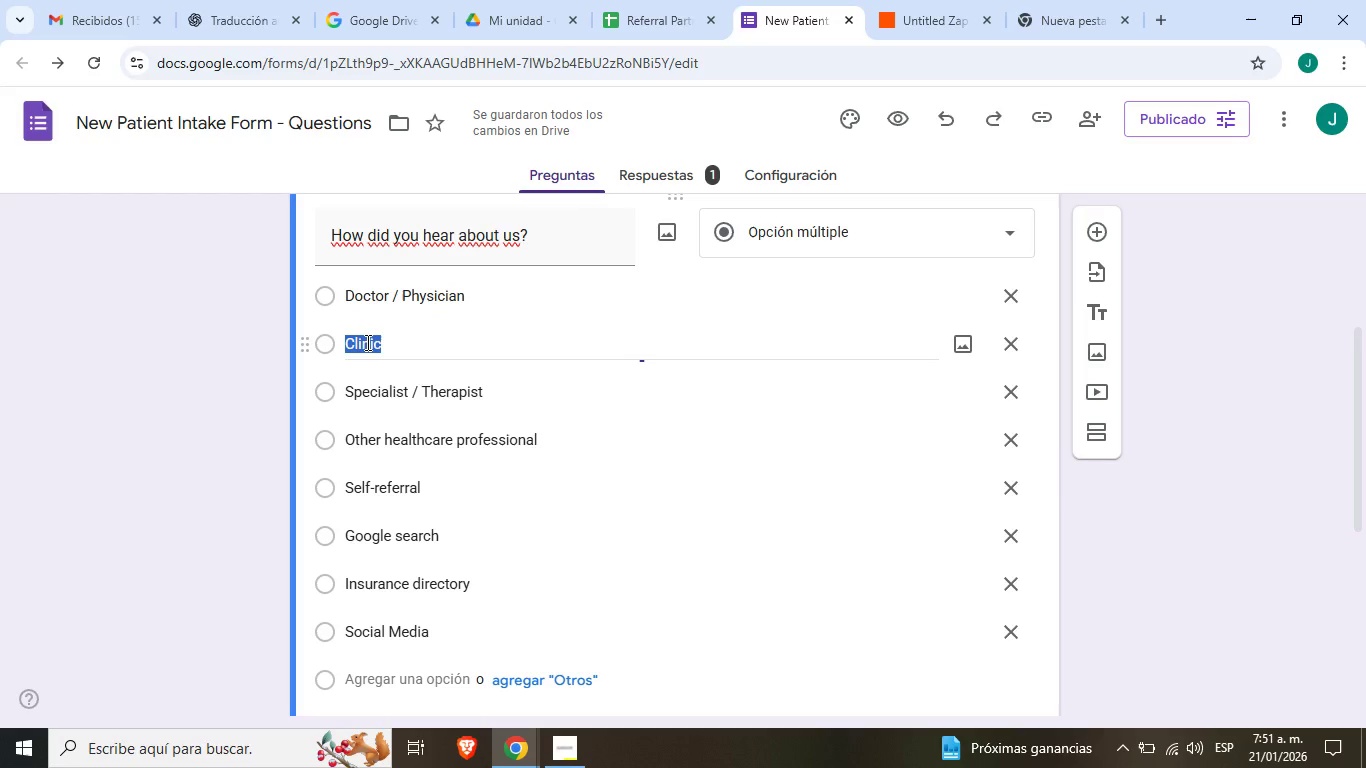 
left_click([366, 342])
 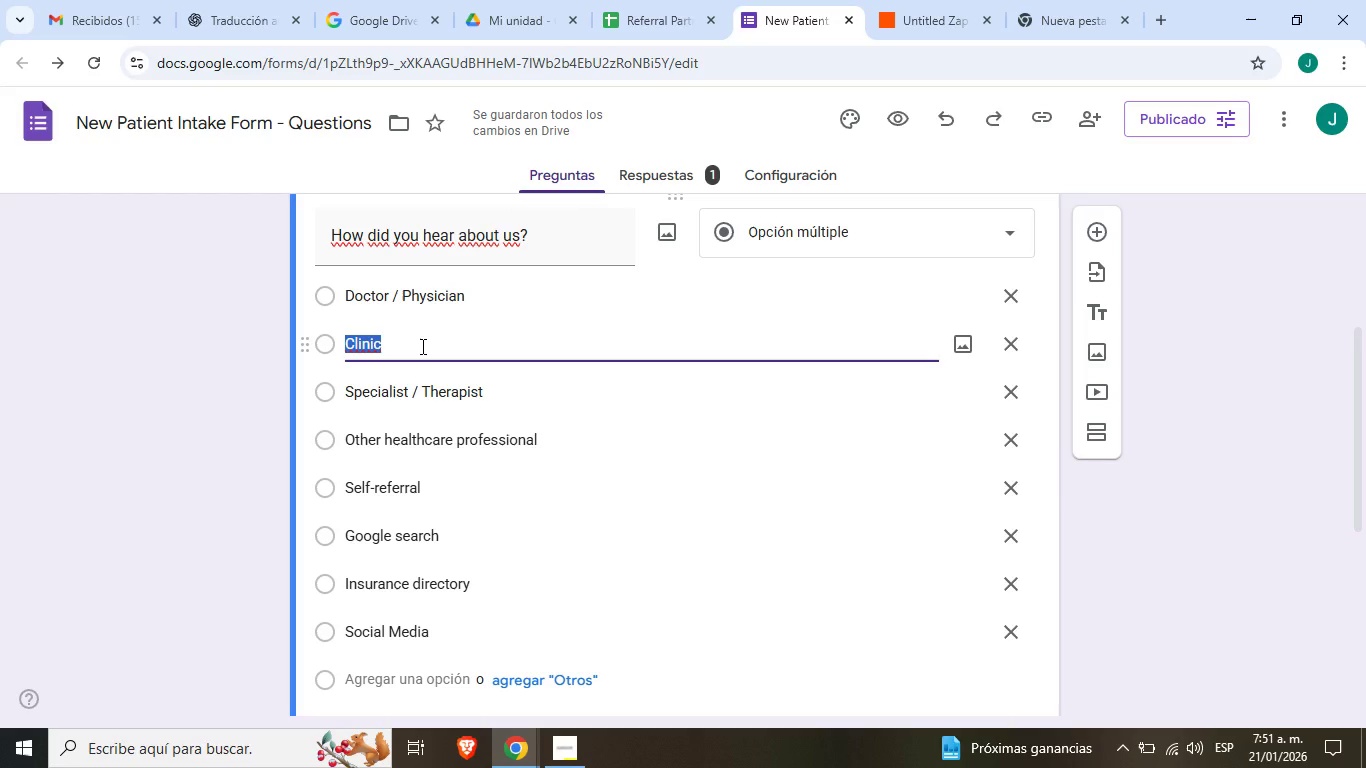 
key(Control+C)
 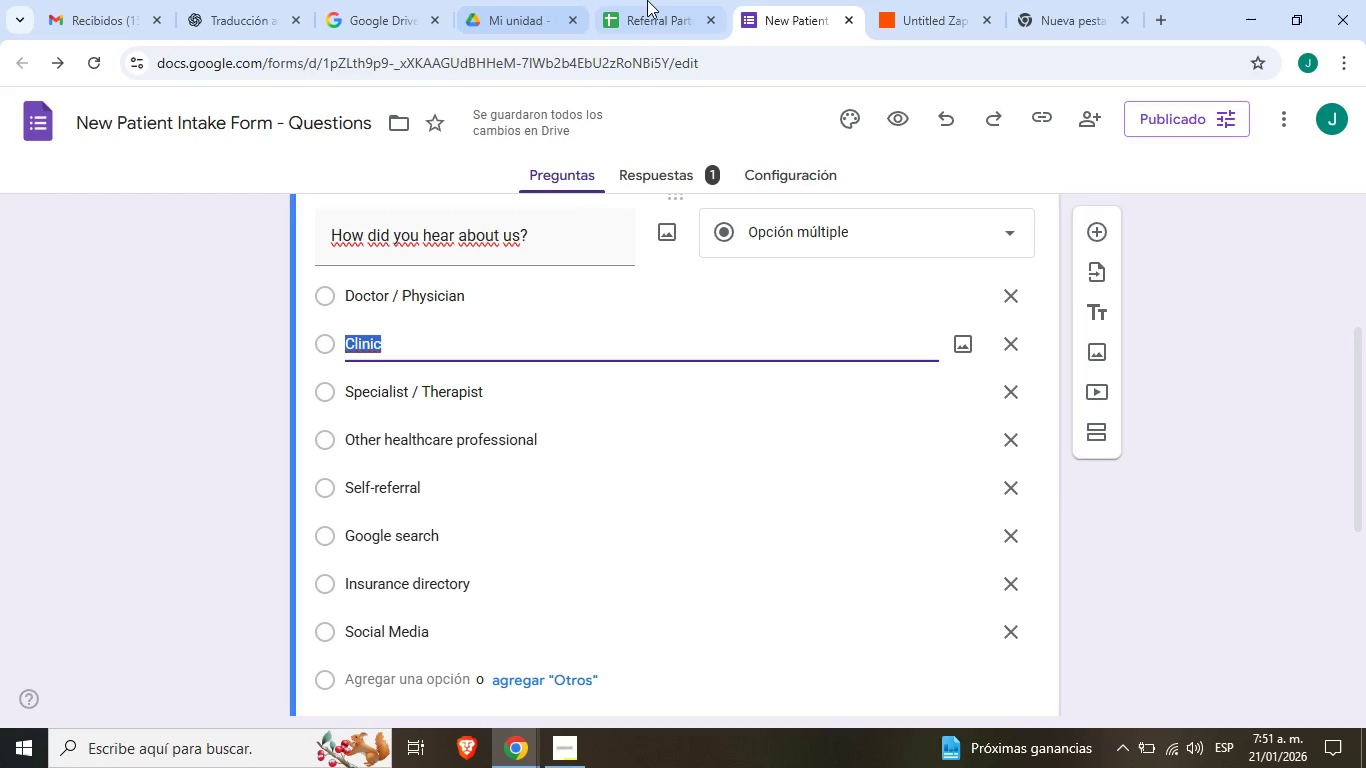 
left_click([663, 0])
 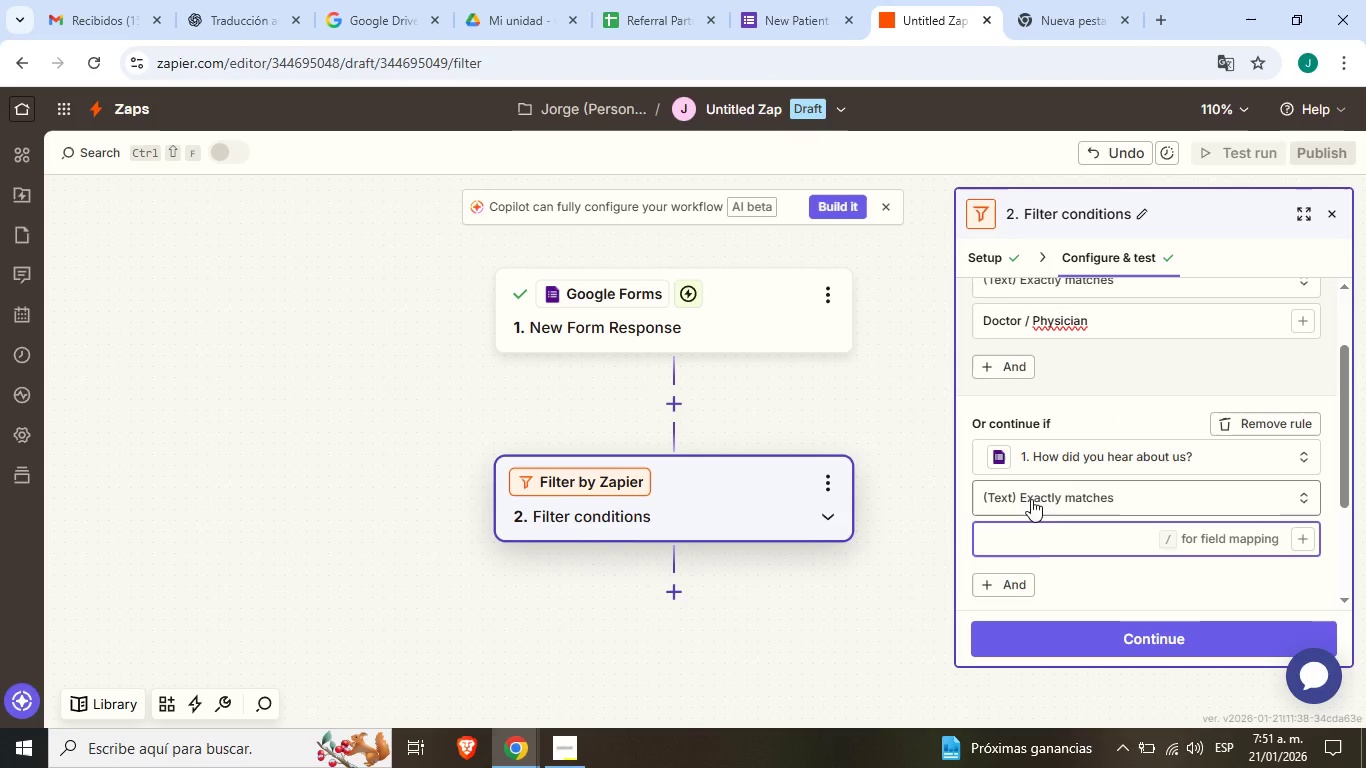 
key(Control+V)
 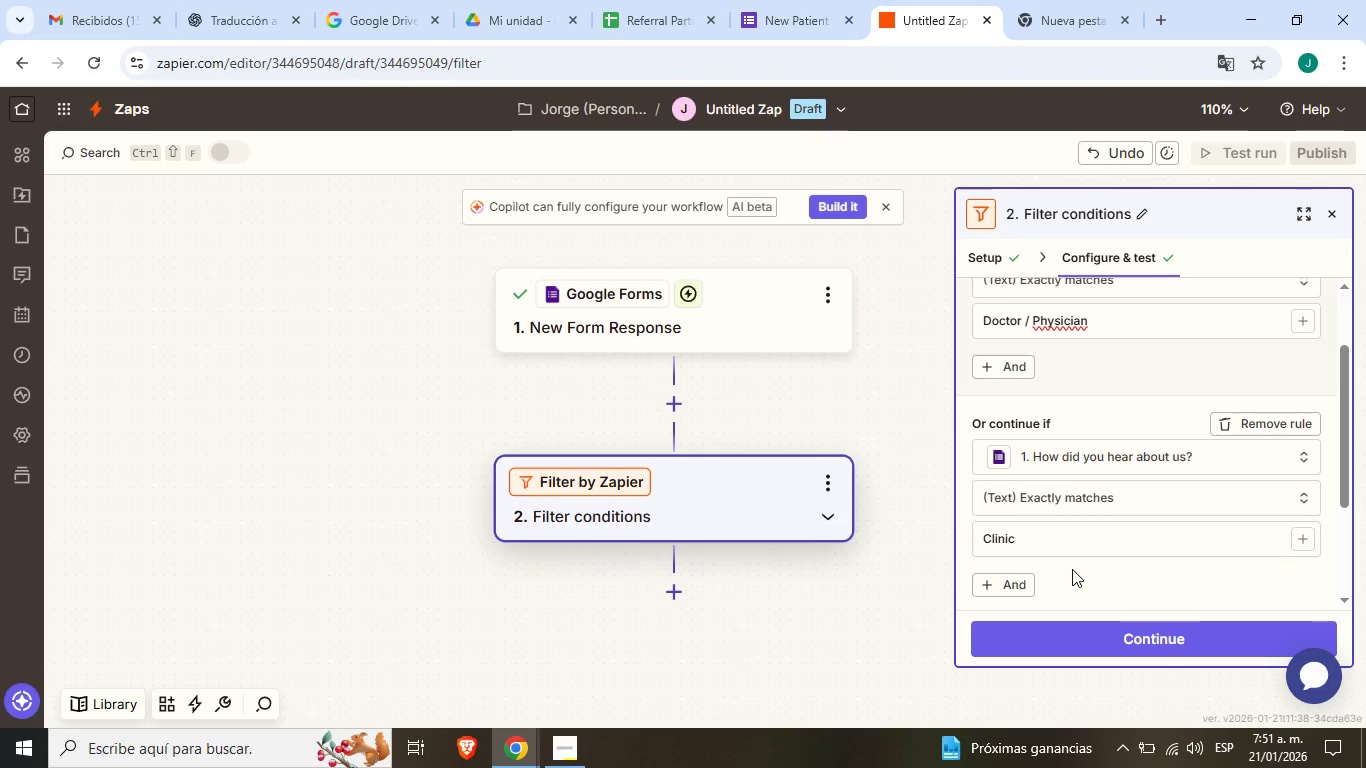 
left_click([1072, 569])
 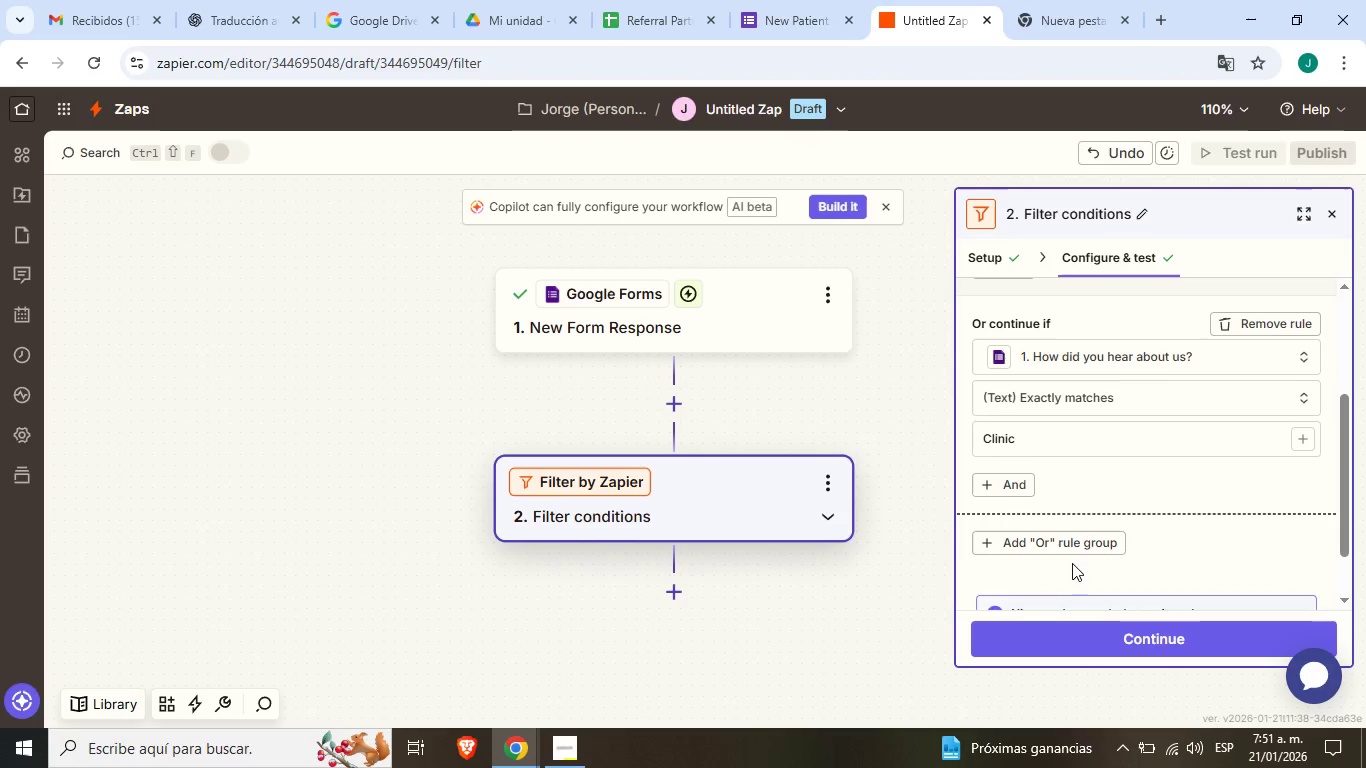 
scroll: coordinate [1072, 568], scroll_direction: down, amount: 1.0
 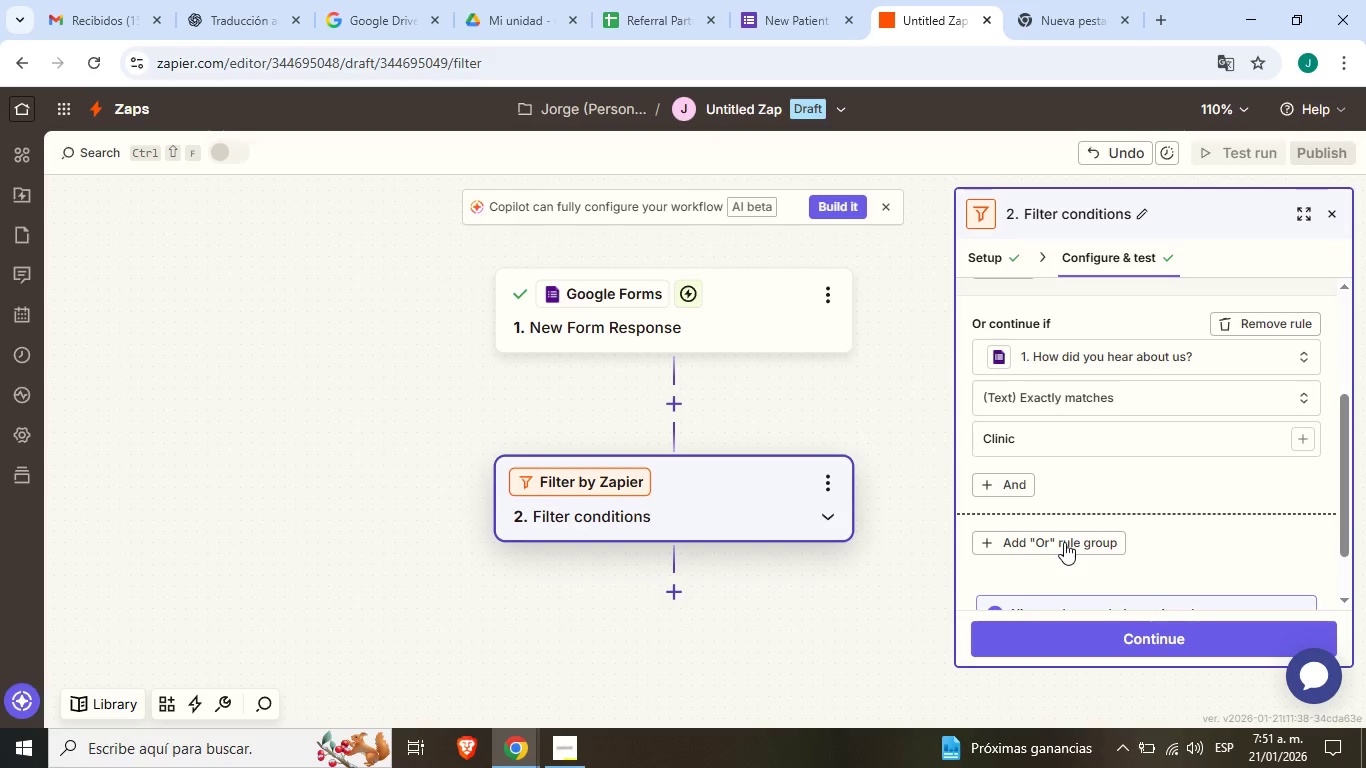 
left_click([1064, 542])
 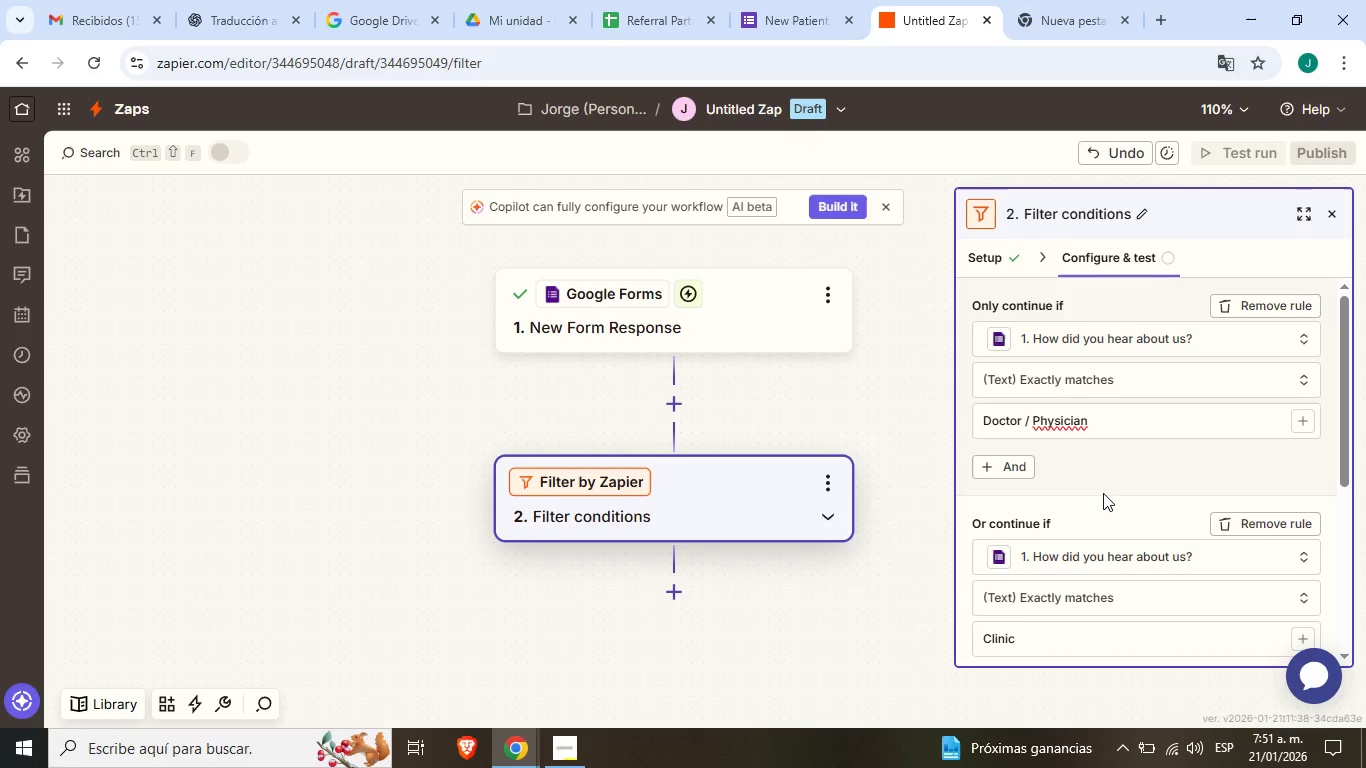 
scroll: coordinate [1117, 500], scroll_direction: down, amount: 5.0
 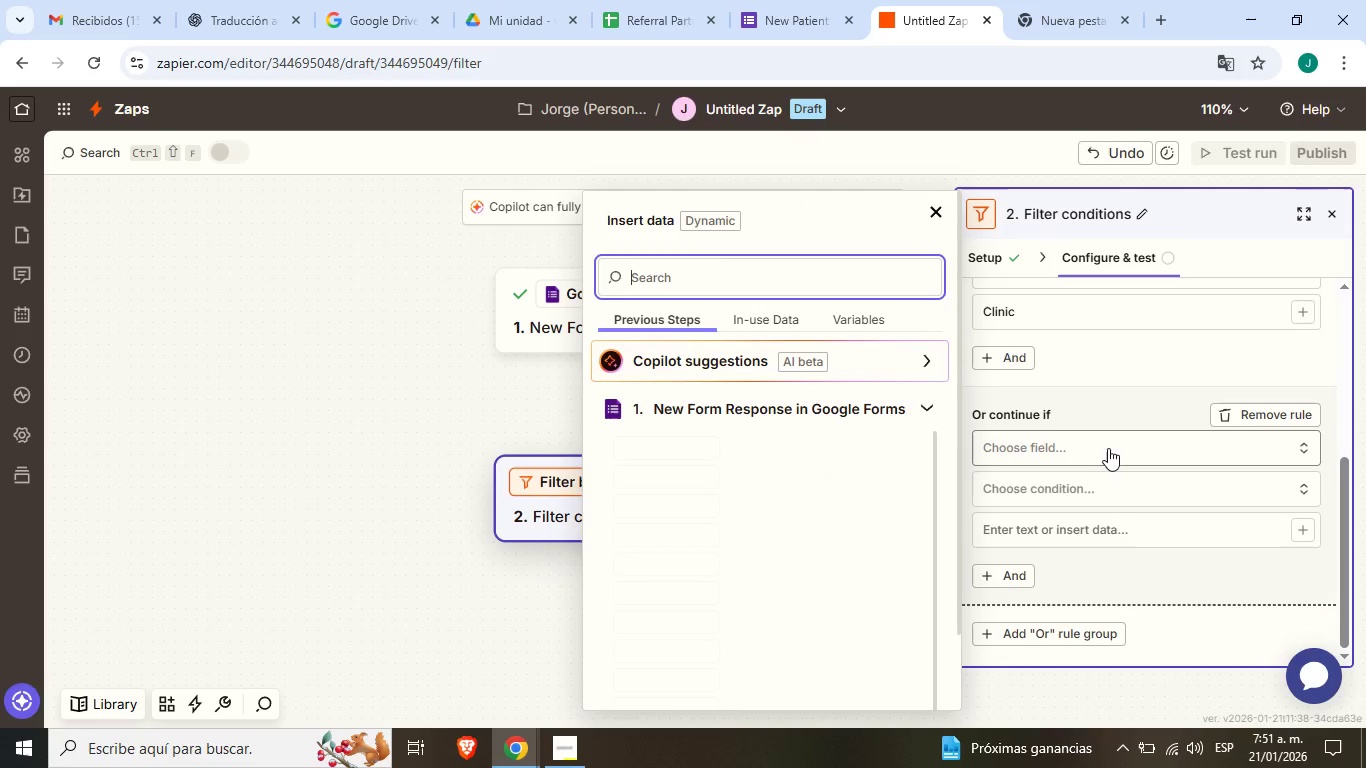 
left_click([1110, 448])
 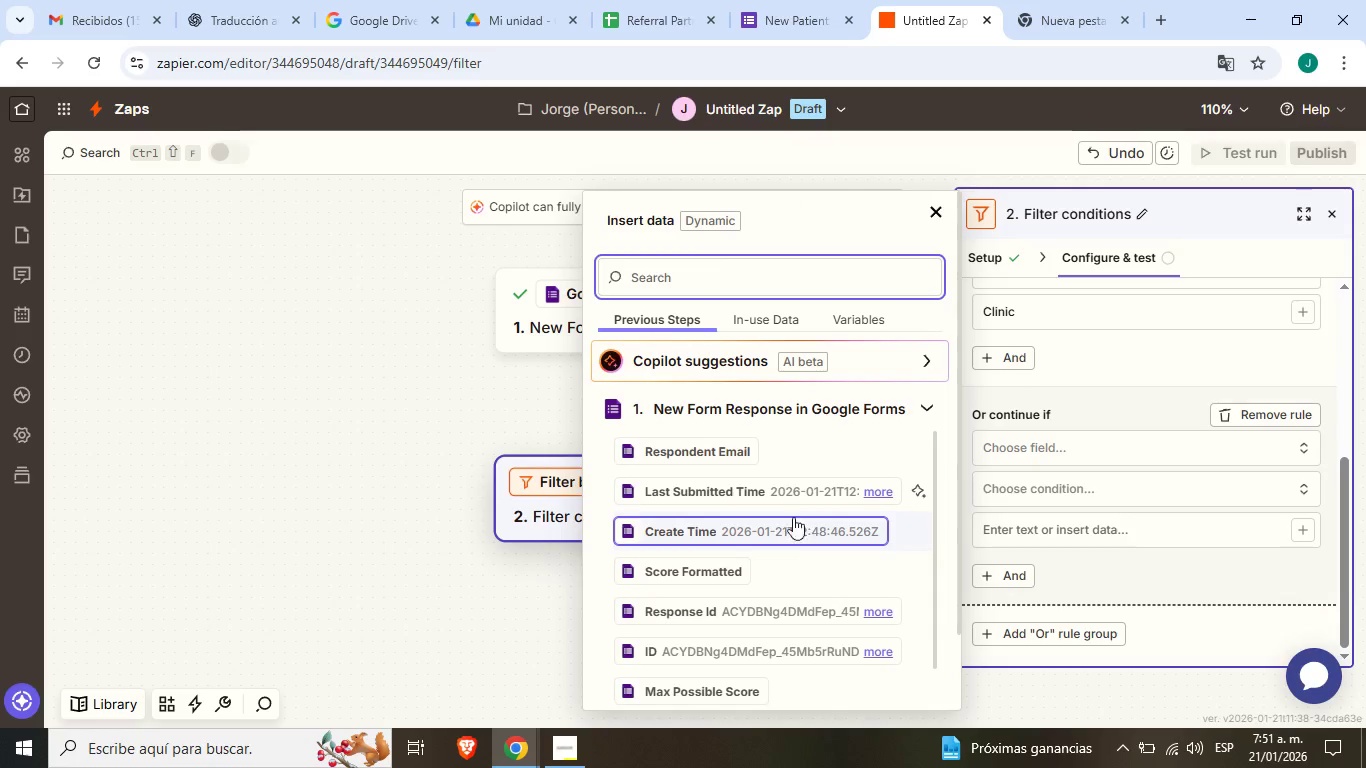 
scroll: coordinate [770, 620], scroll_direction: down, amount: 17.0
 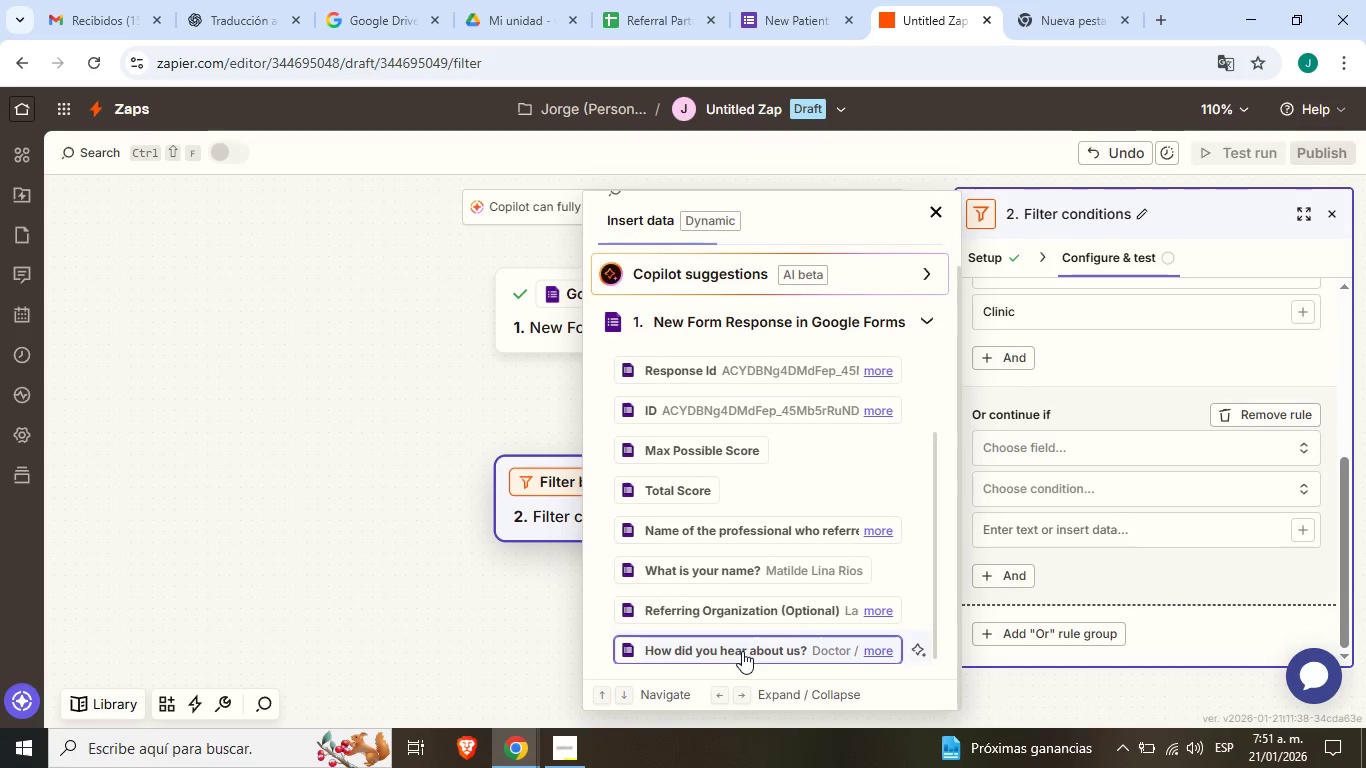 
left_click([742, 651])
 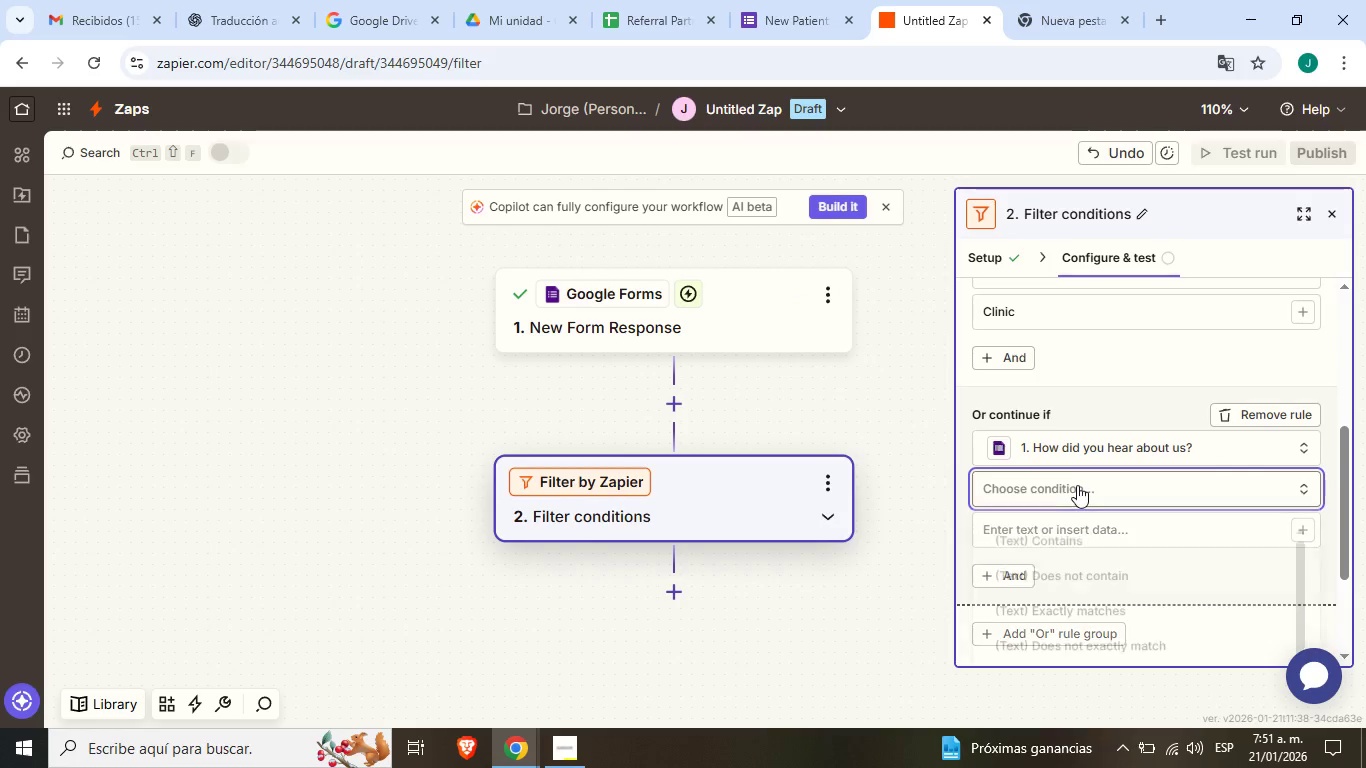 
left_click([1077, 485])
 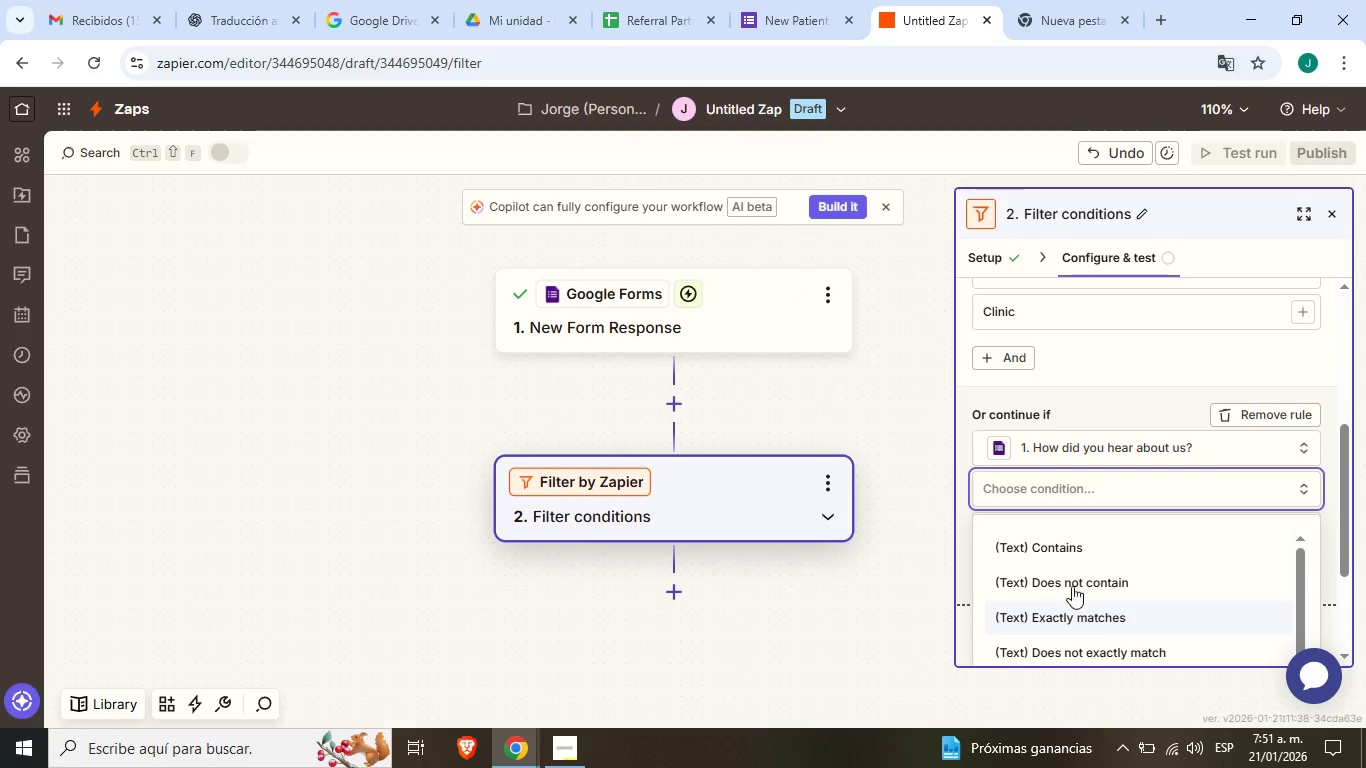 
left_click([1082, 608])
 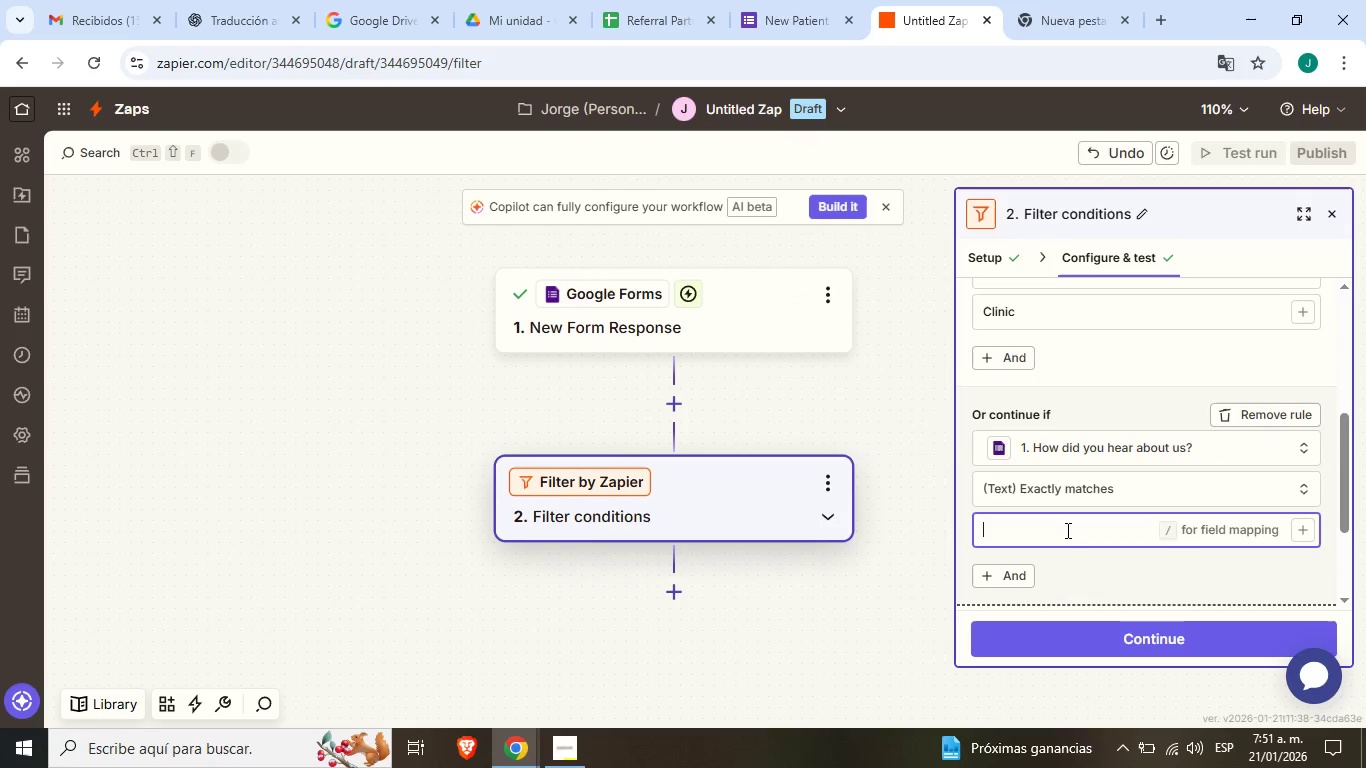 
left_click([1066, 530])
 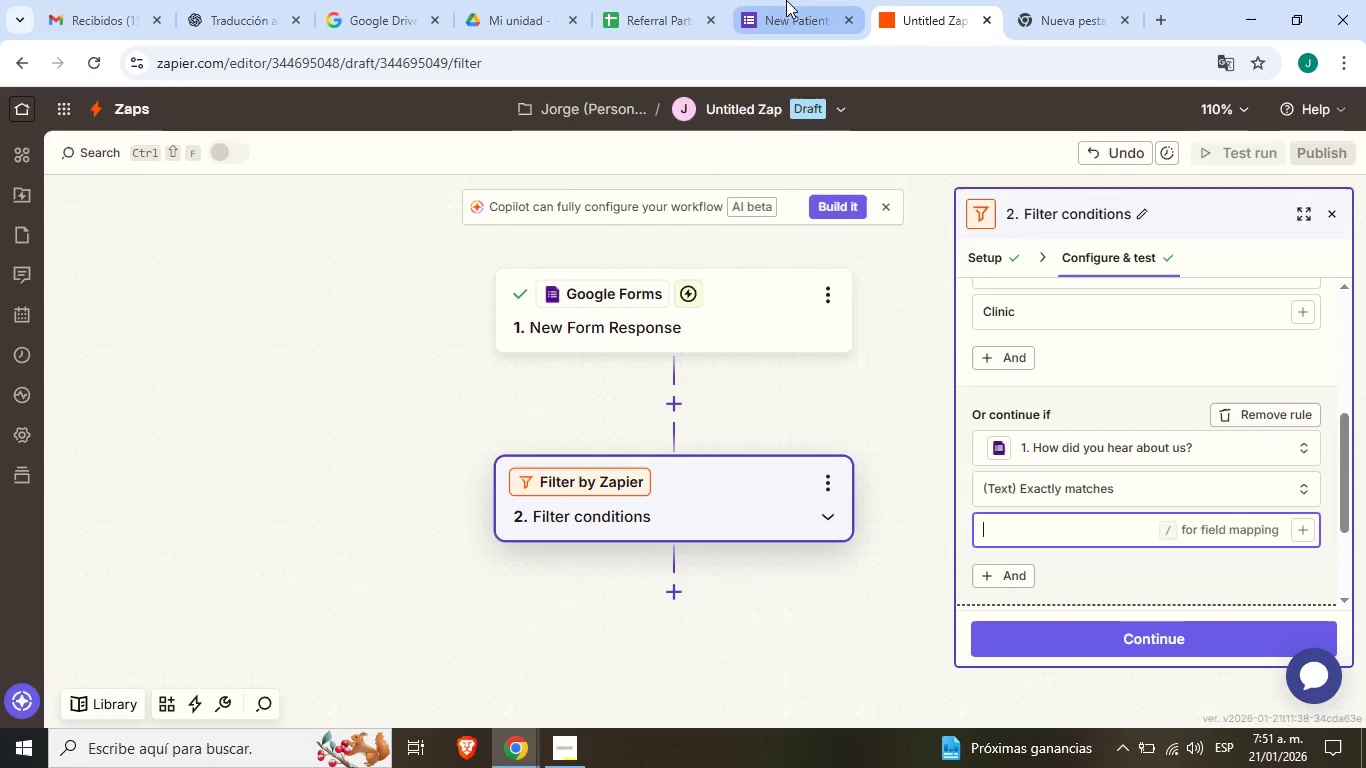 
left_click([786, 0])
 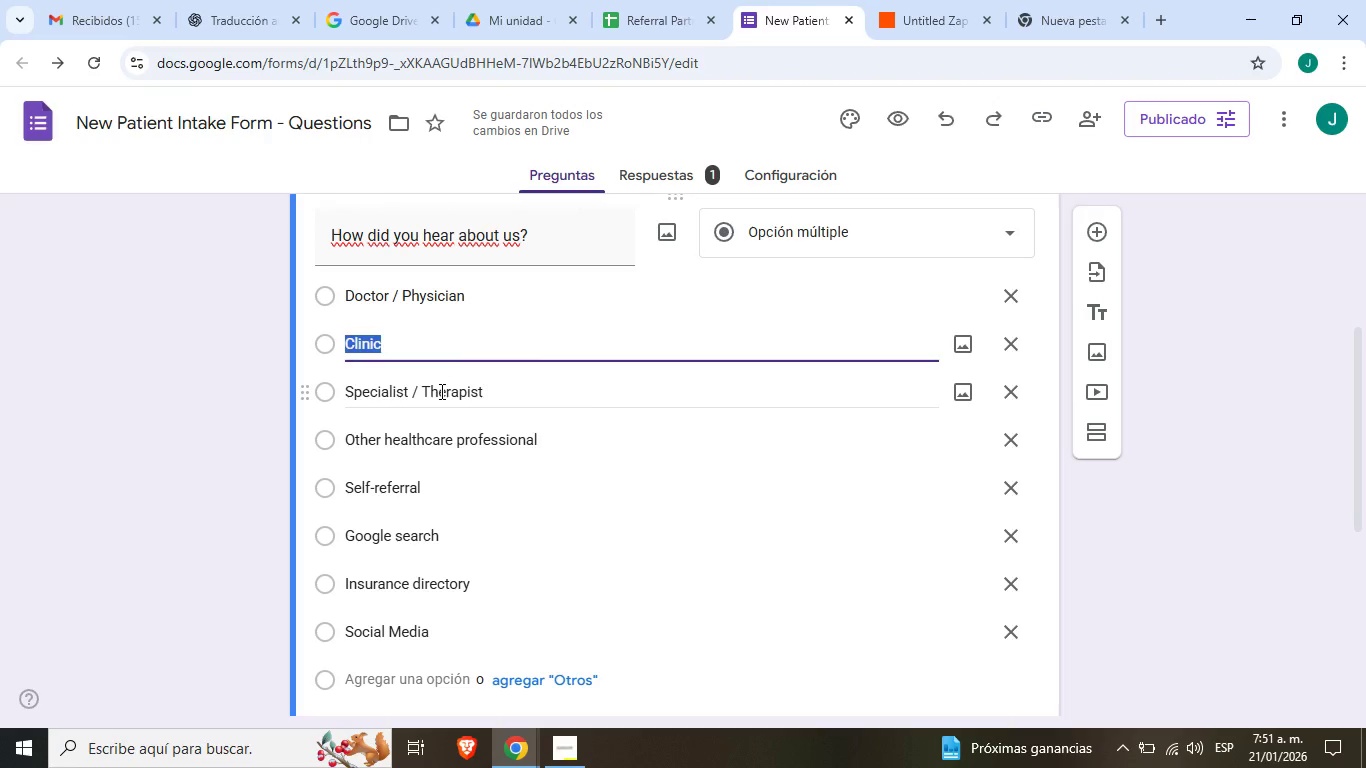 
left_click([440, 391])
 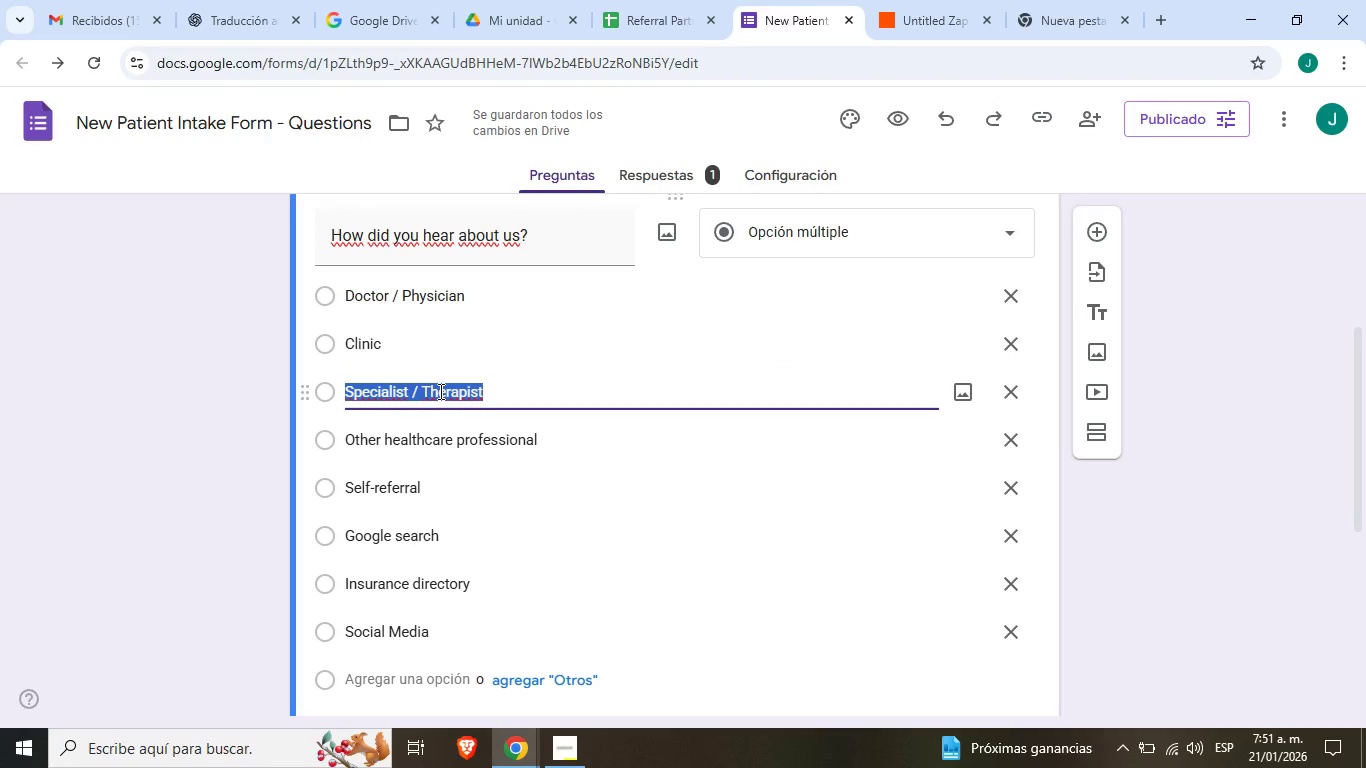 
key(Control+C)
 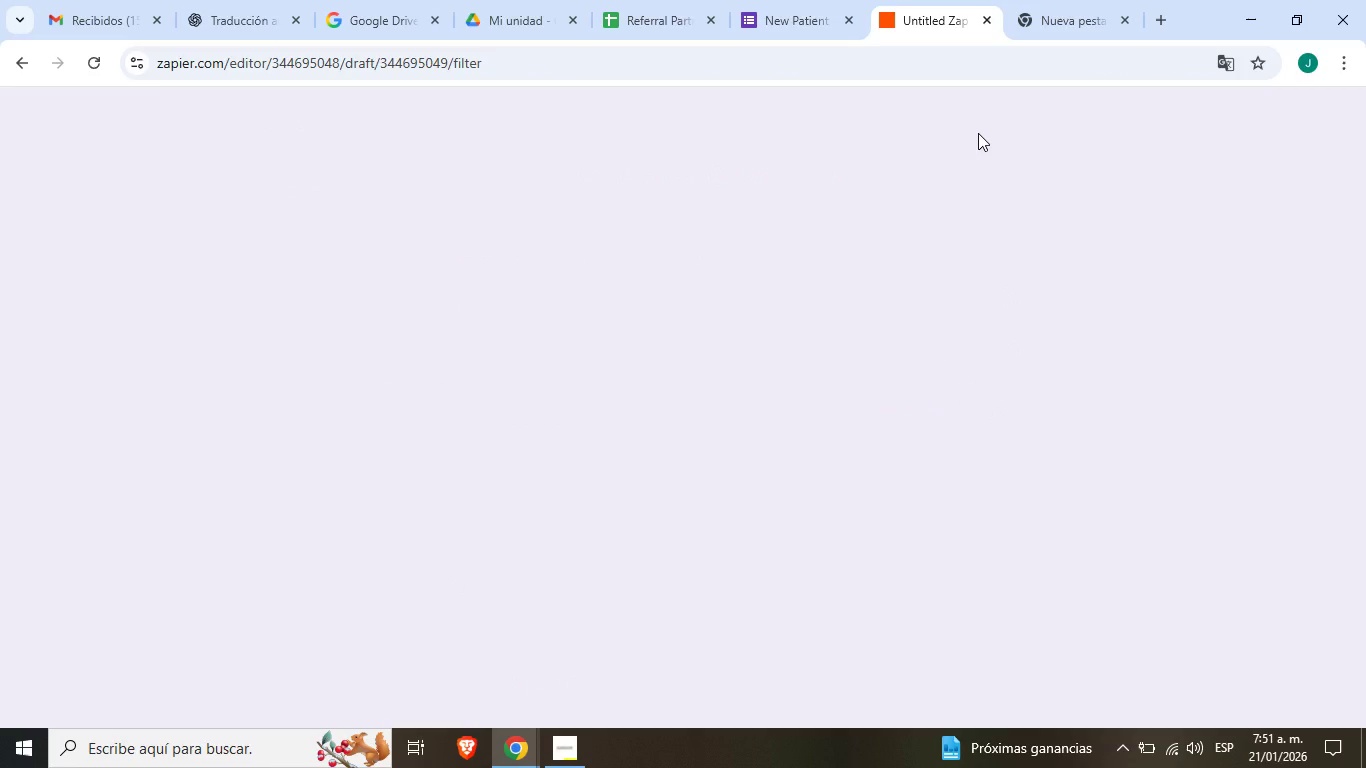 
left_click([921, 0])
 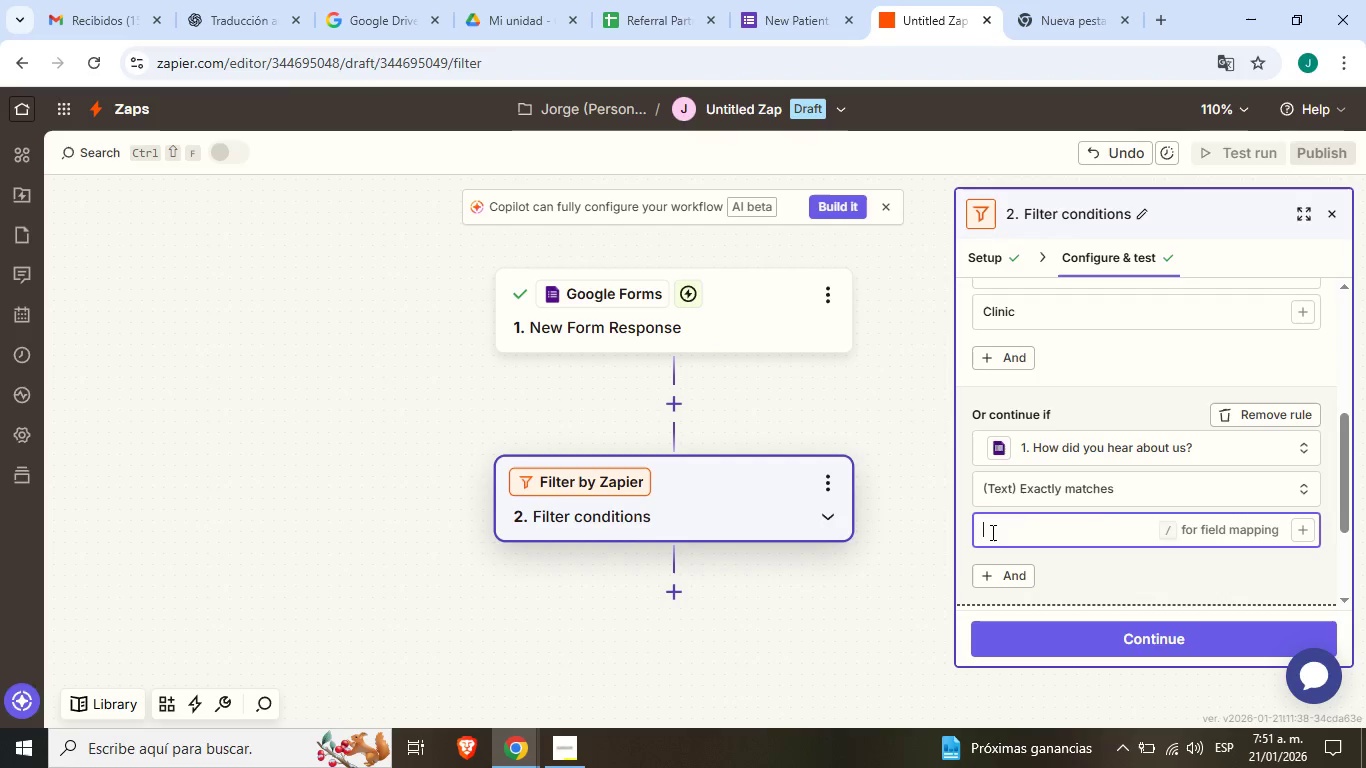 
key(Control+V)
 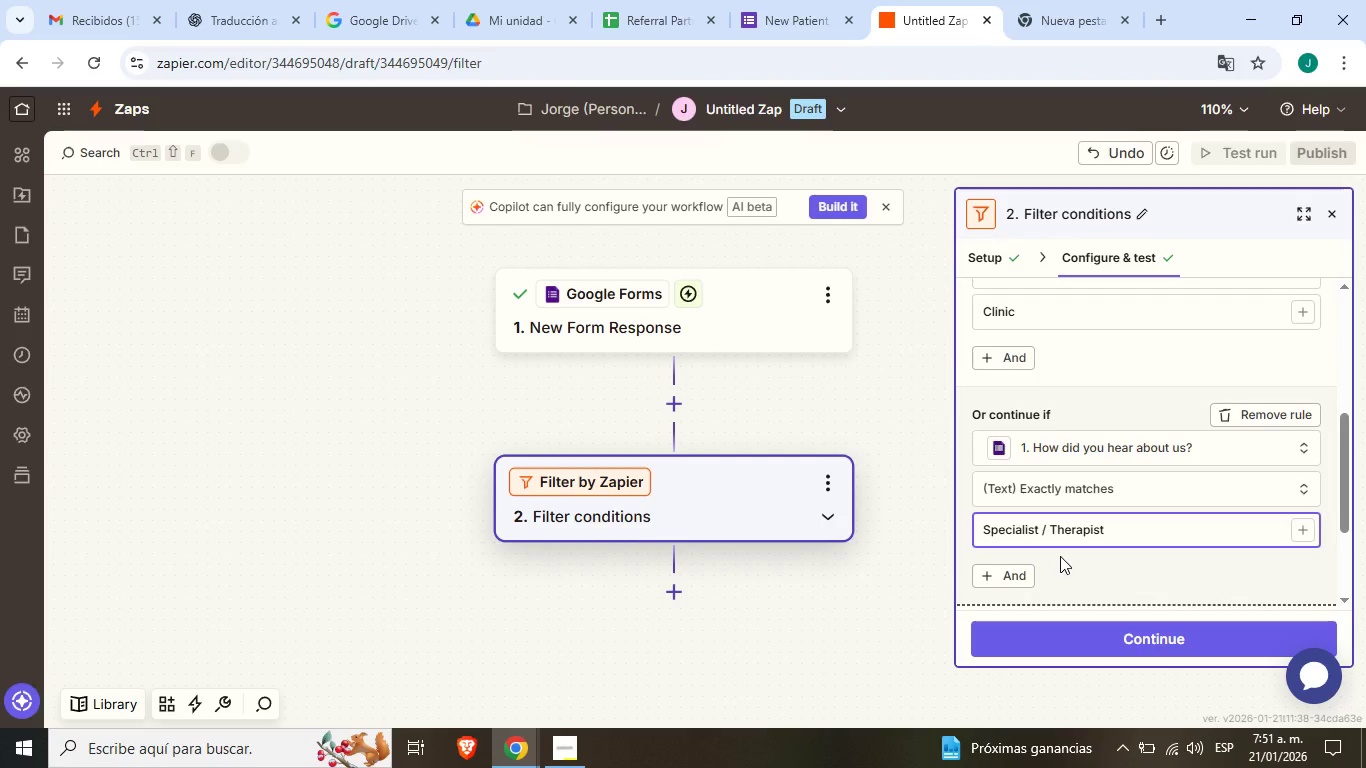 
left_click([1059, 556])
 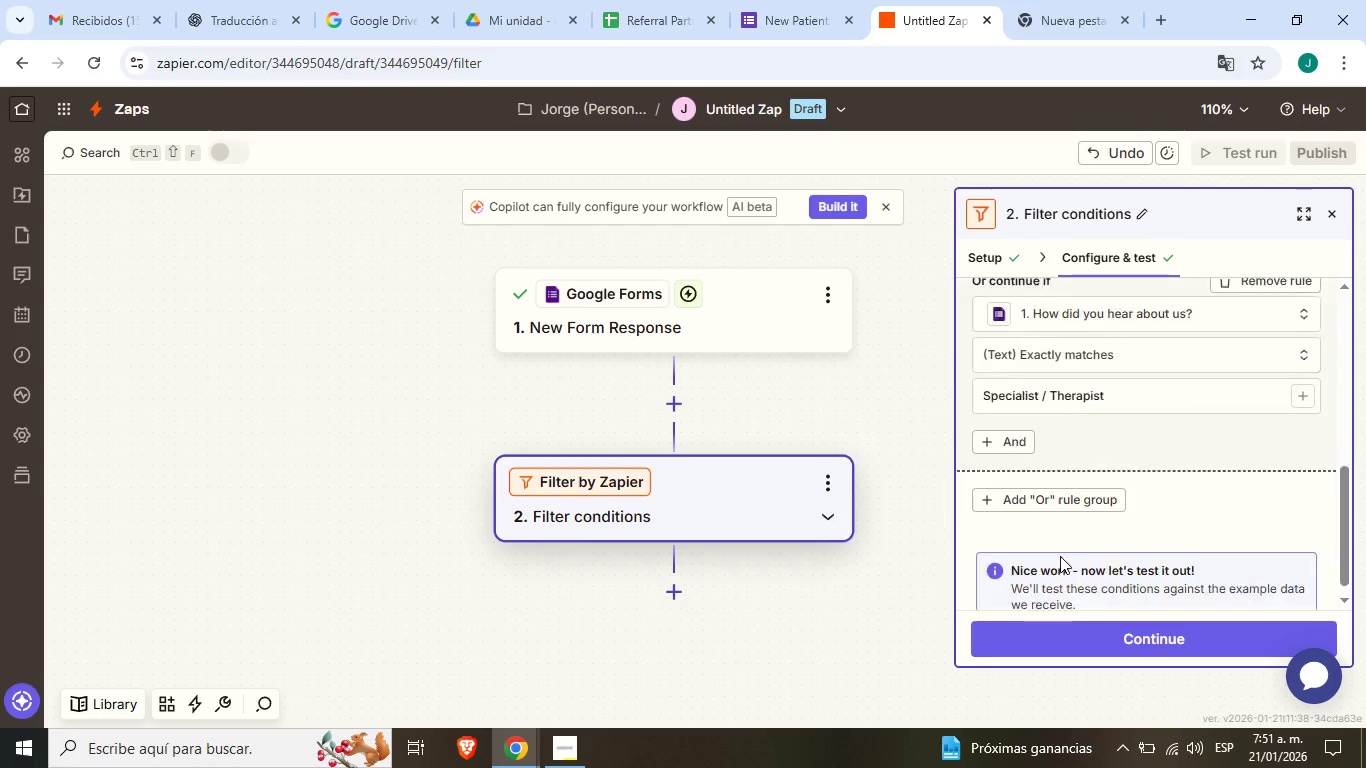 
scroll: coordinate [1113, 449], scroll_direction: down, amount: 14.0
 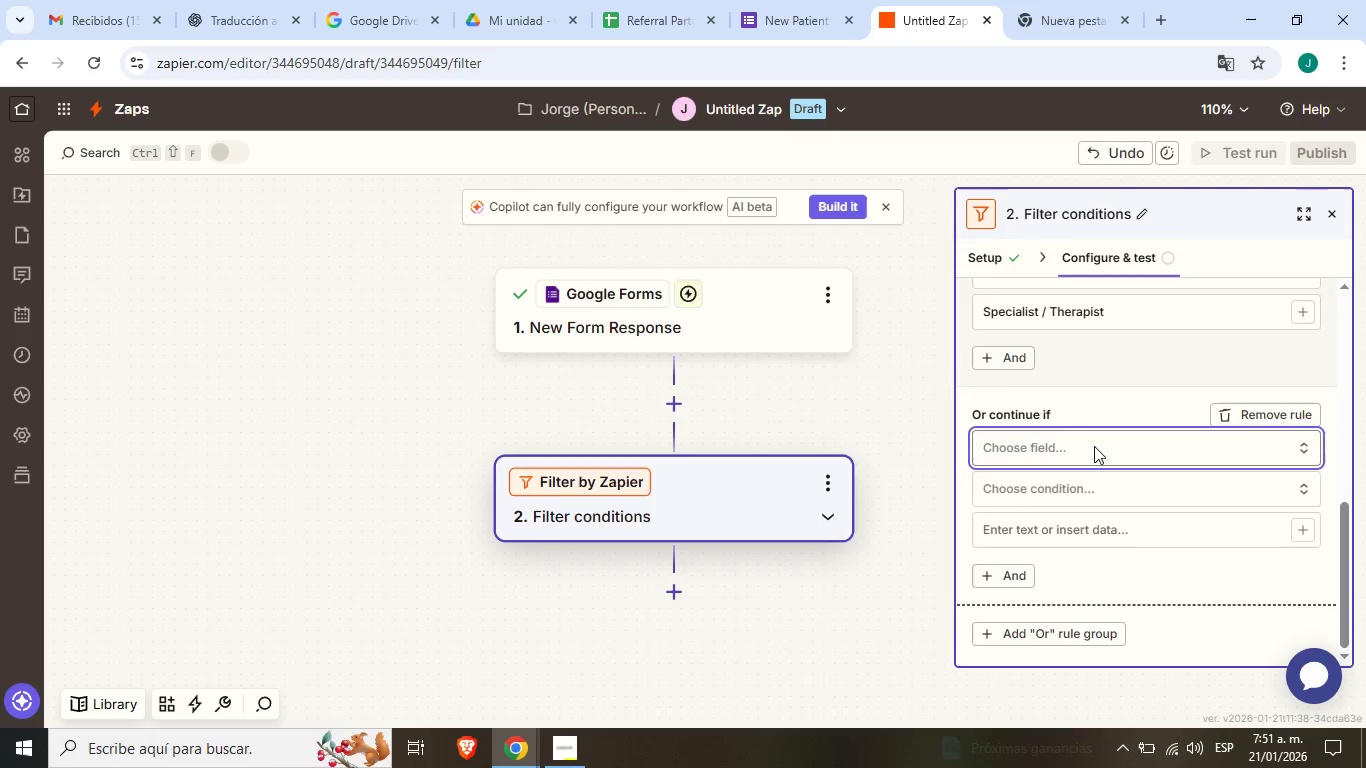 
left_click([1094, 446])
 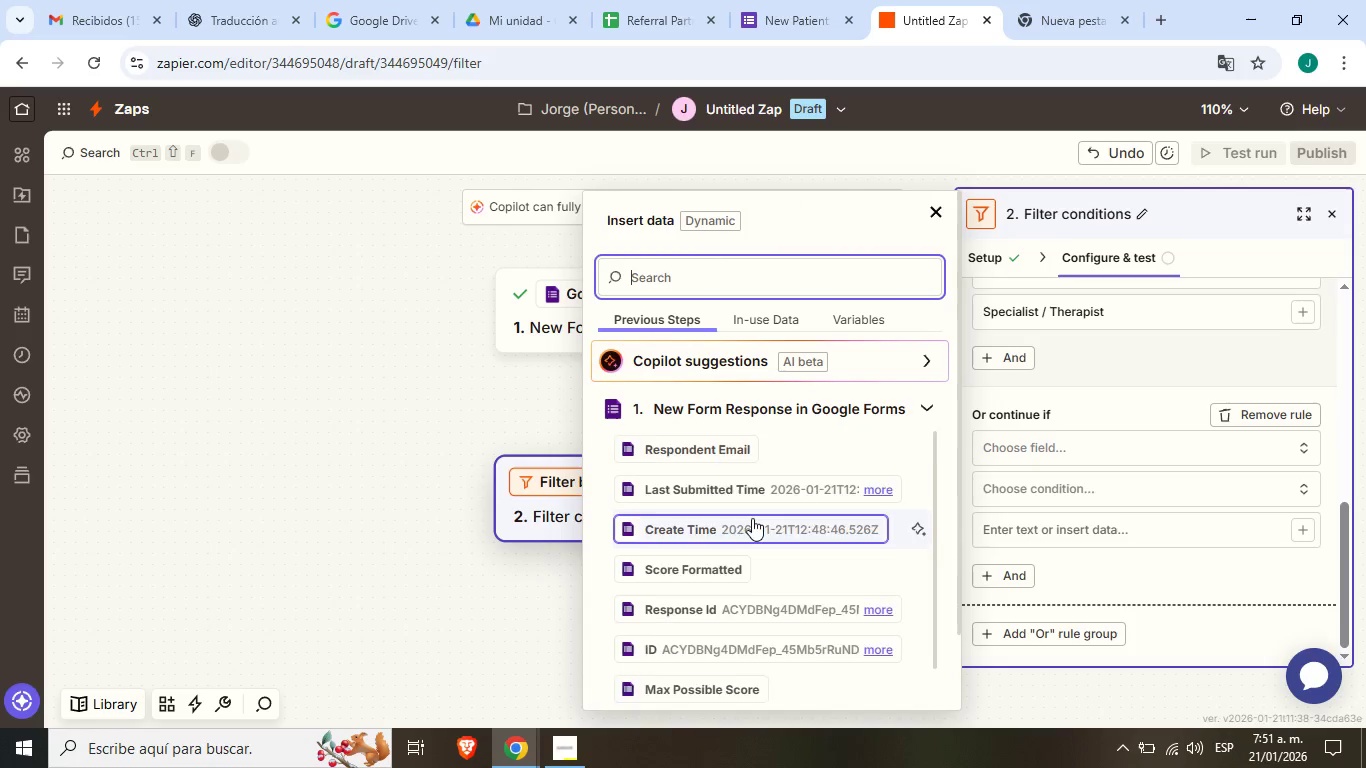 
scroll: coordinate [765, 612], scroll_direction: down, amount: 17.0
 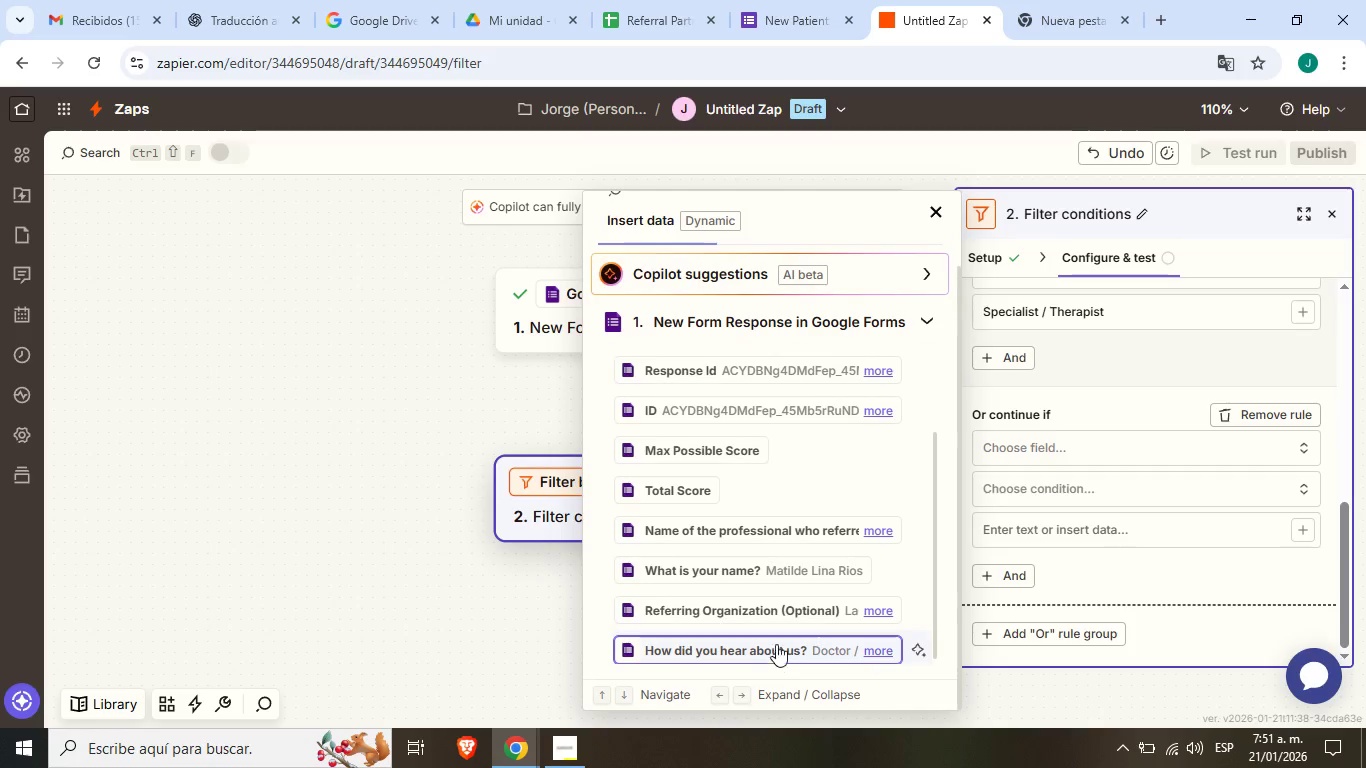 
left_click([775, 650])
 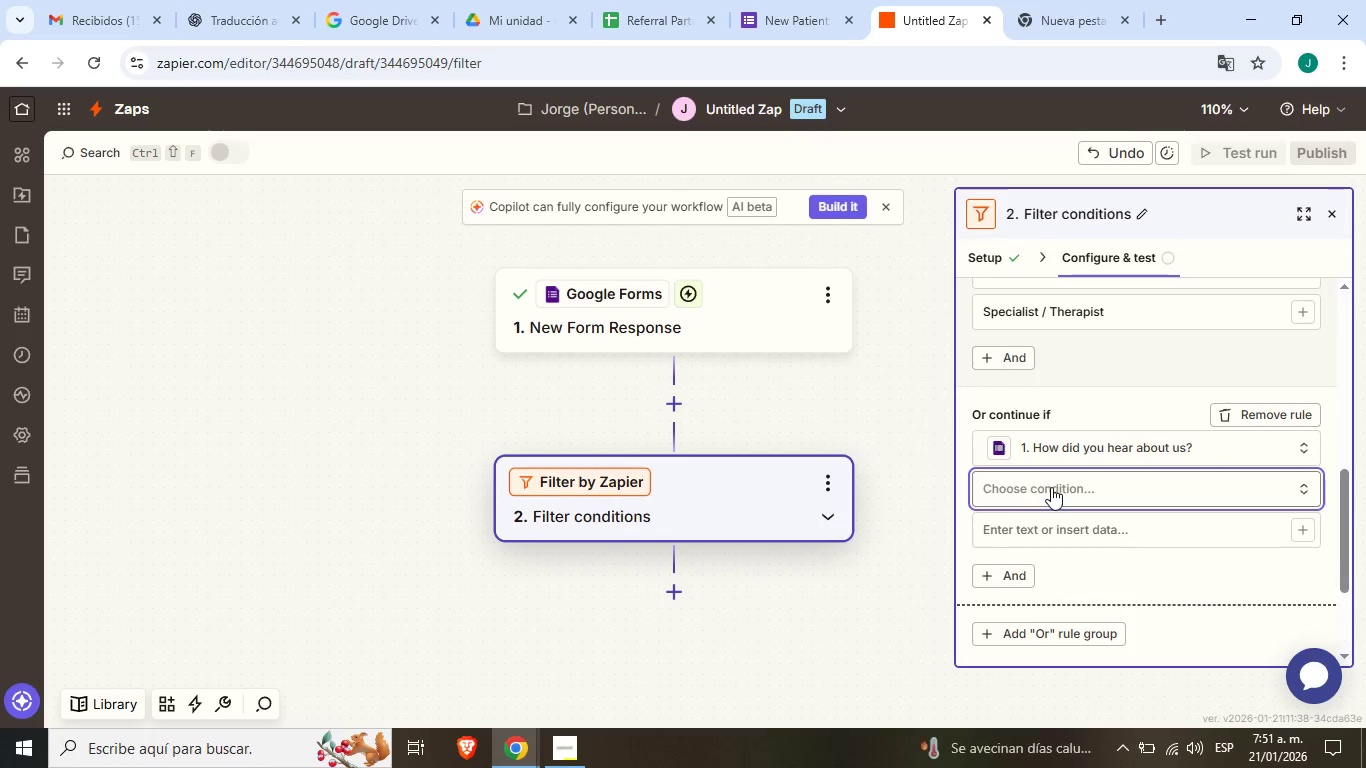 
left_click([1050, 488])
 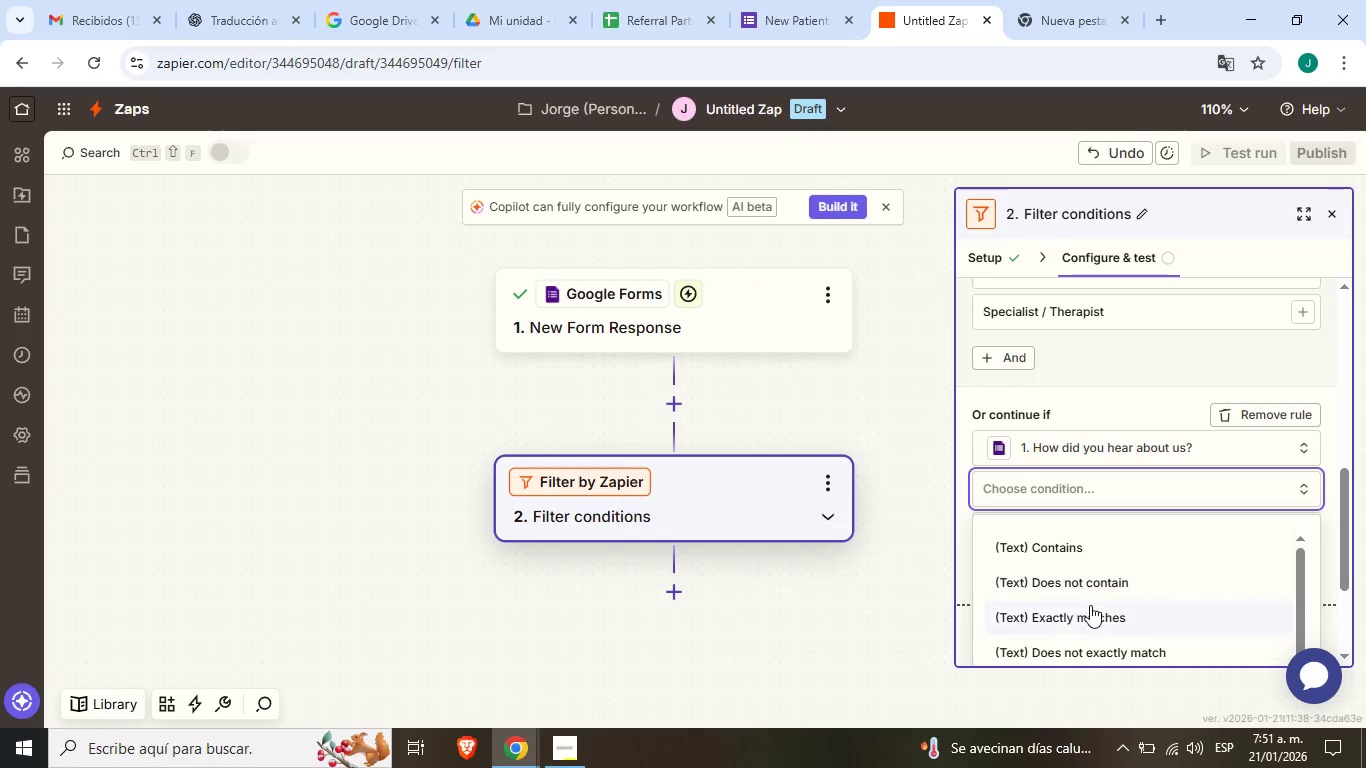 
left_click([1090, 606])
 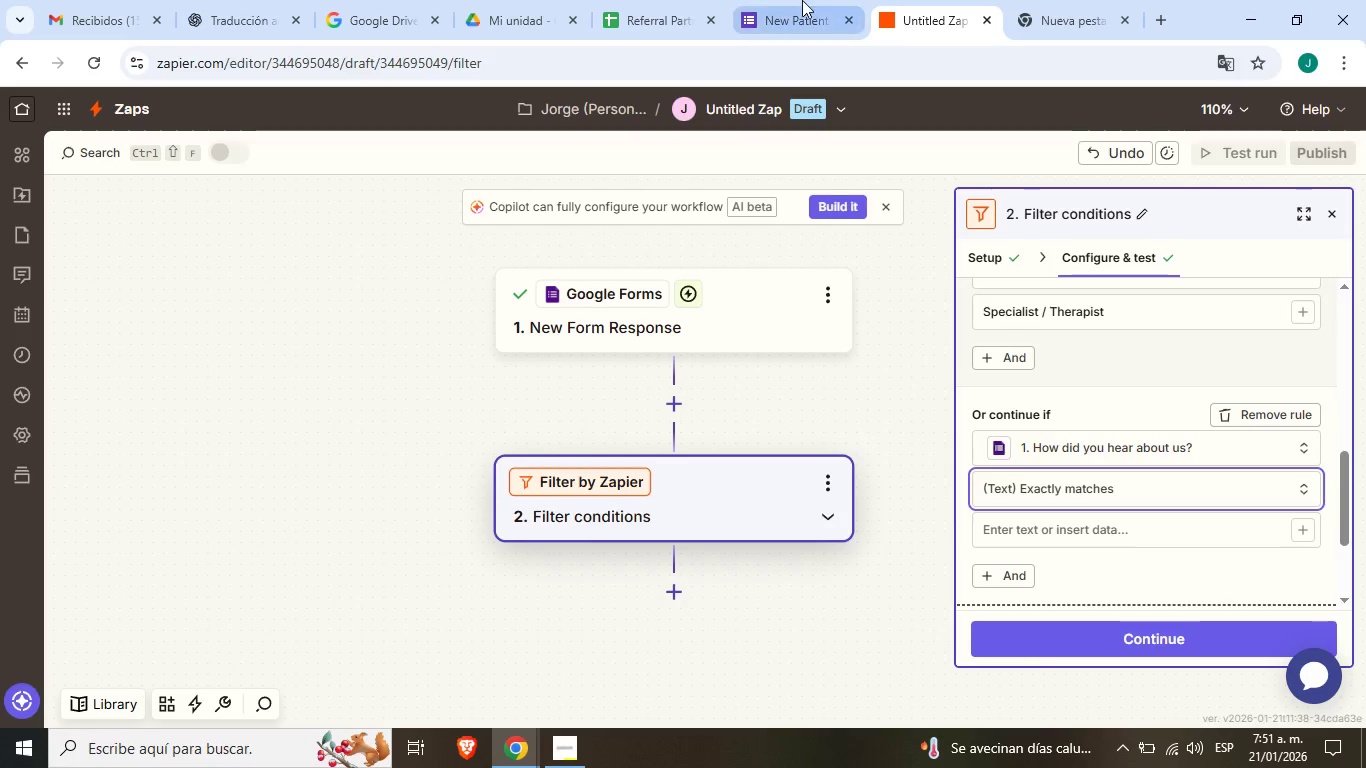 
left_click([801, 0])
 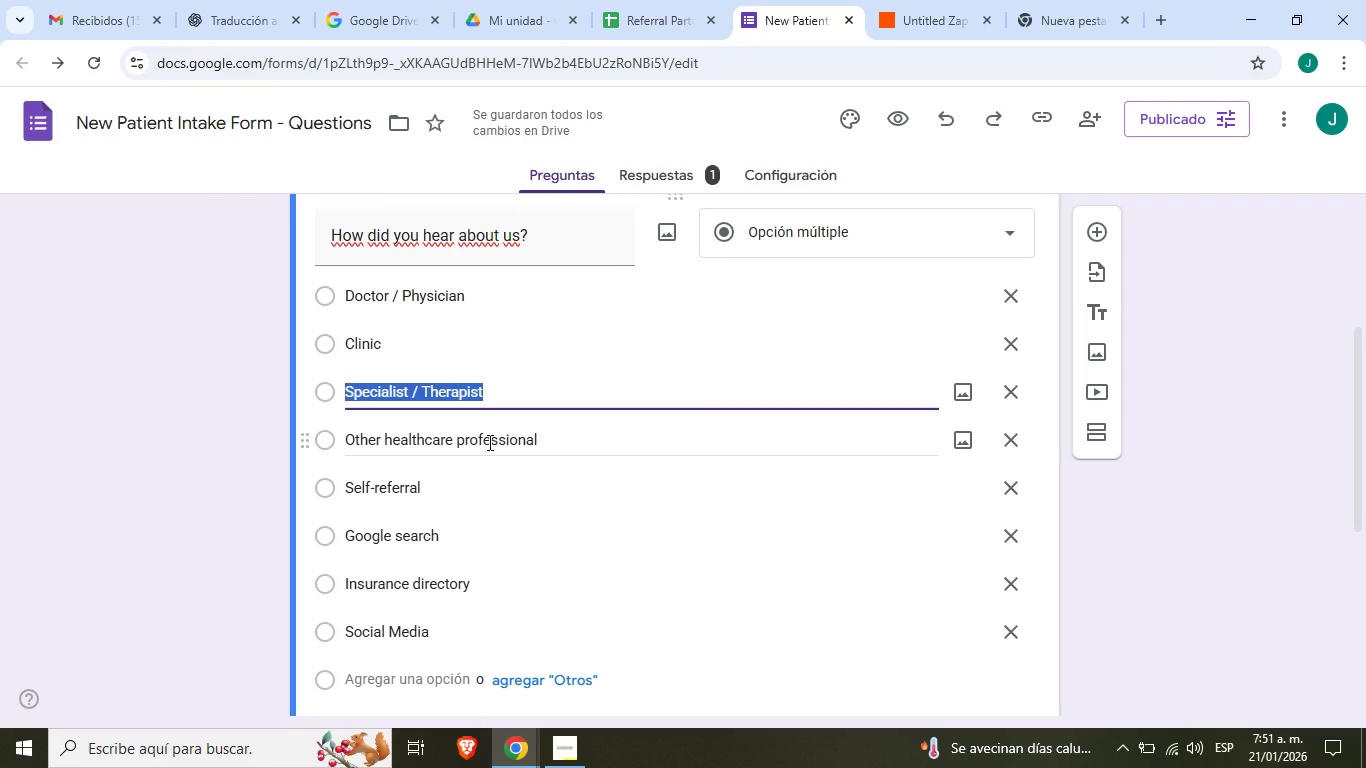 
wait(6.33)
 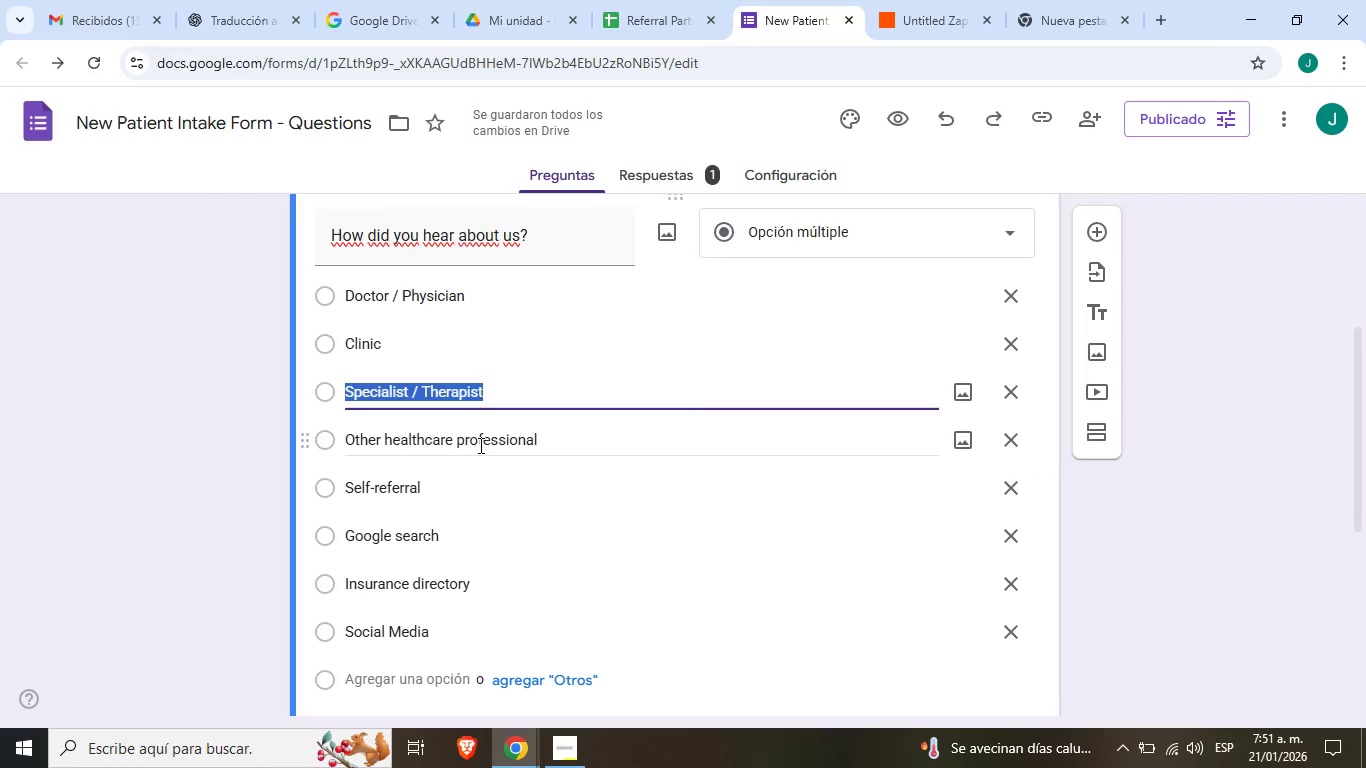 
left_click([489, 441])
 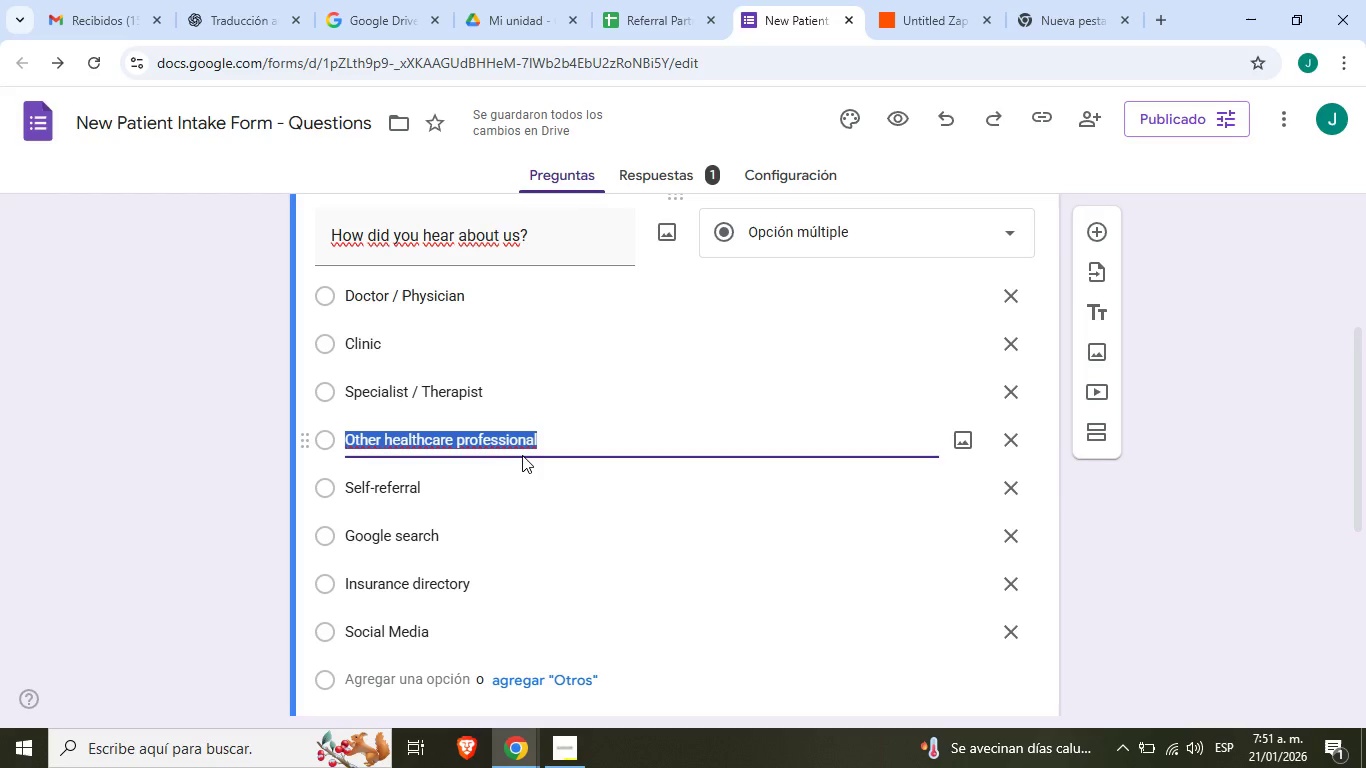 
wait(9.22)
 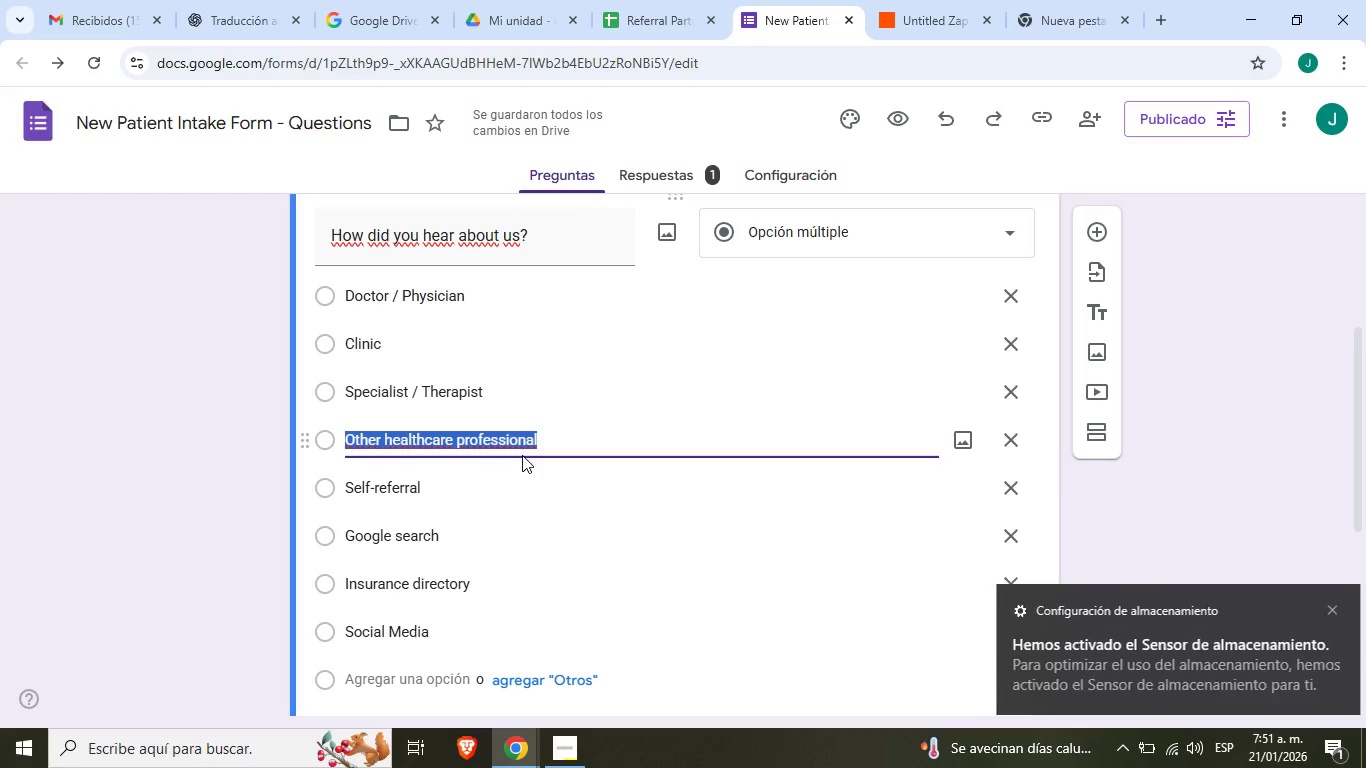 
key(Control+C)
 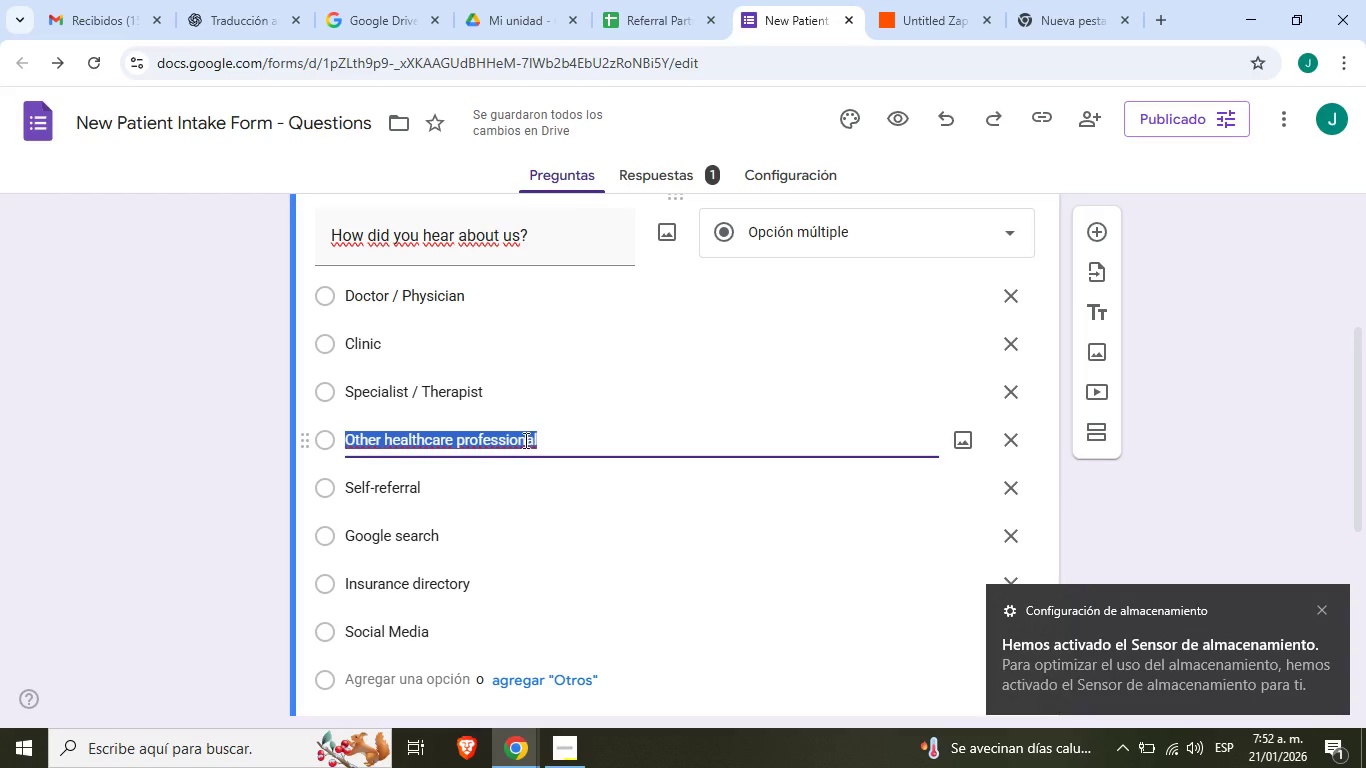 
left_click([905, 0])
 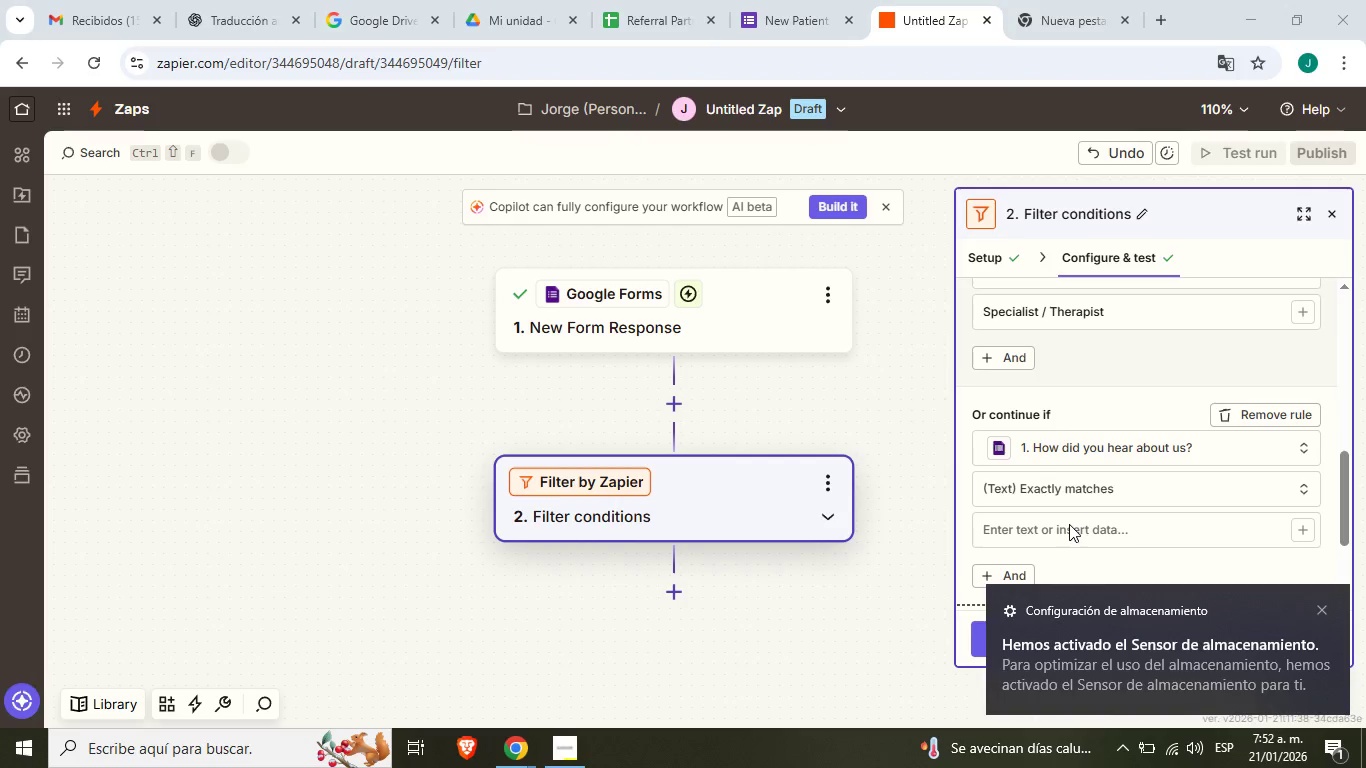 
double_click([1068, 527])
 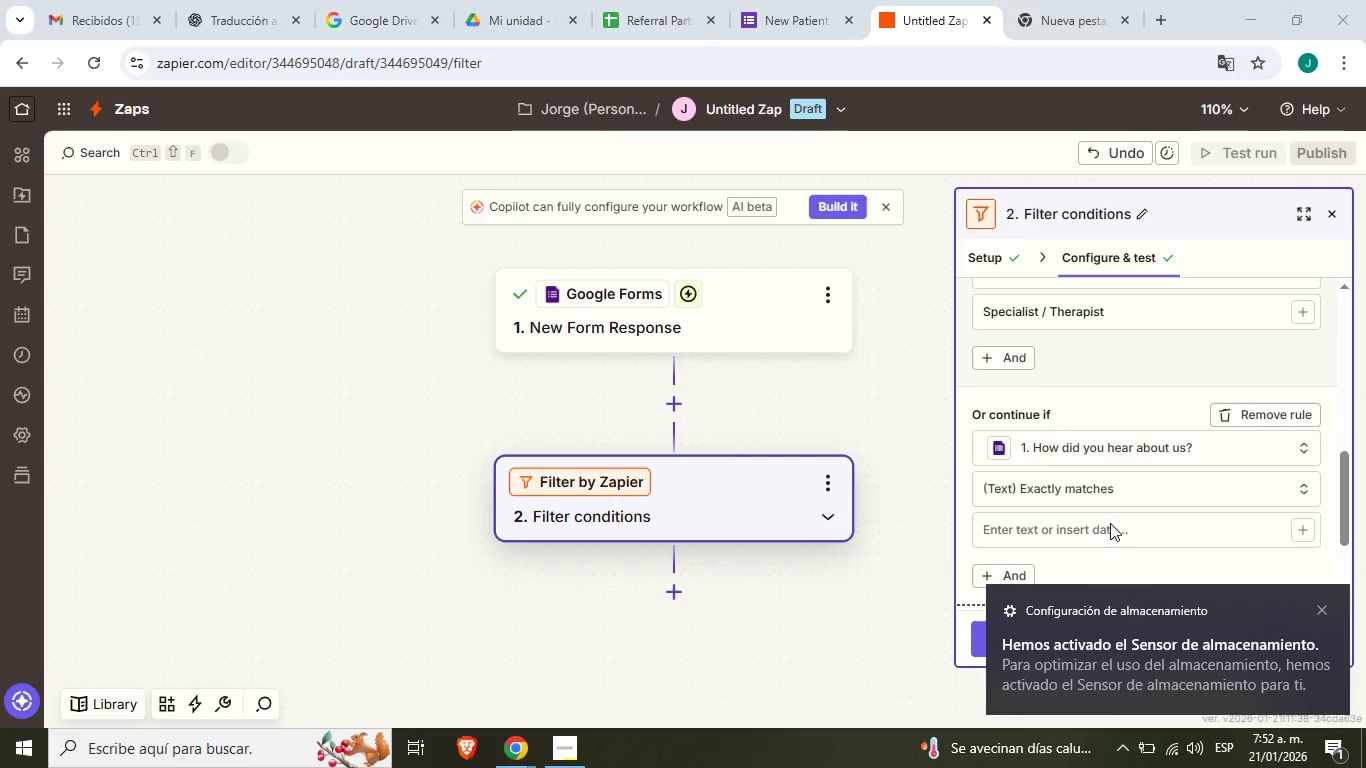 
left_click([1107, 532])
 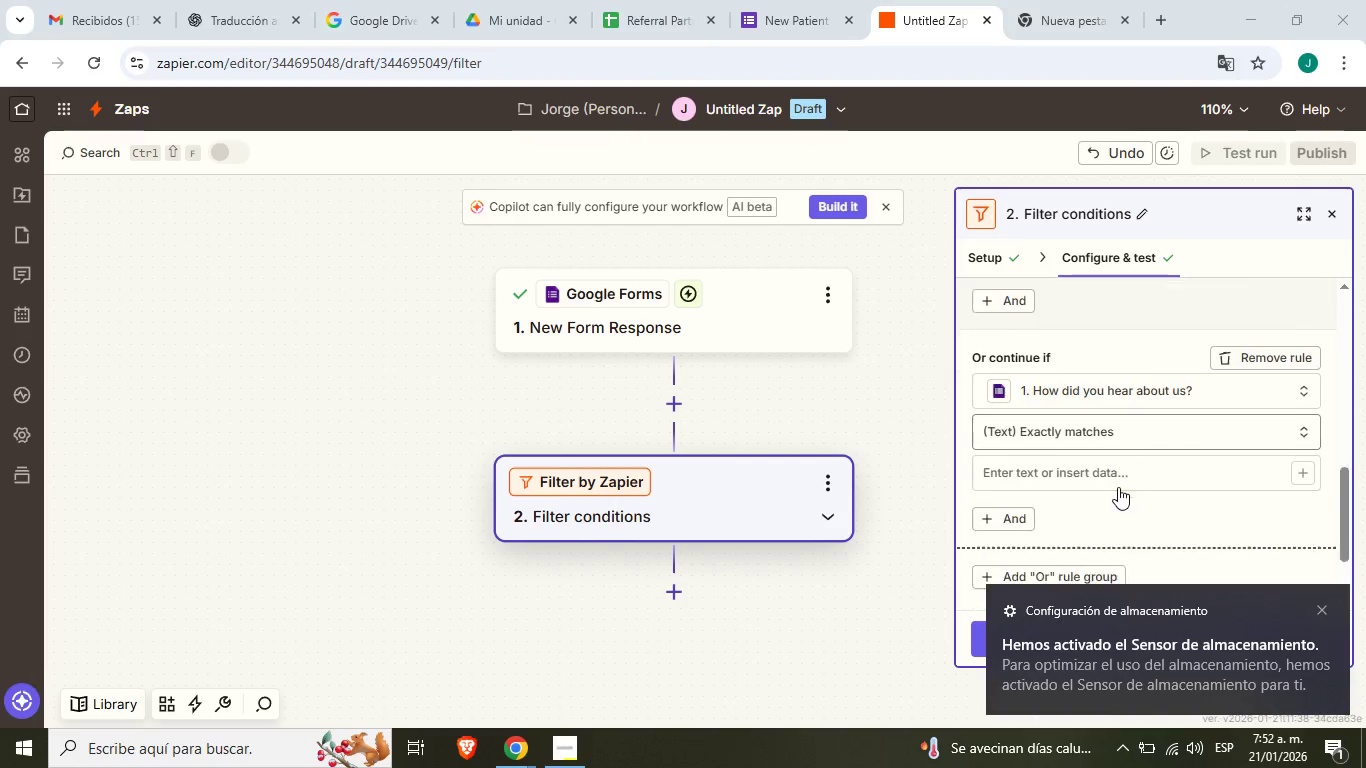 
scroll: coordinate [1118, 487], scroll_direction: down, amount: 2.0
 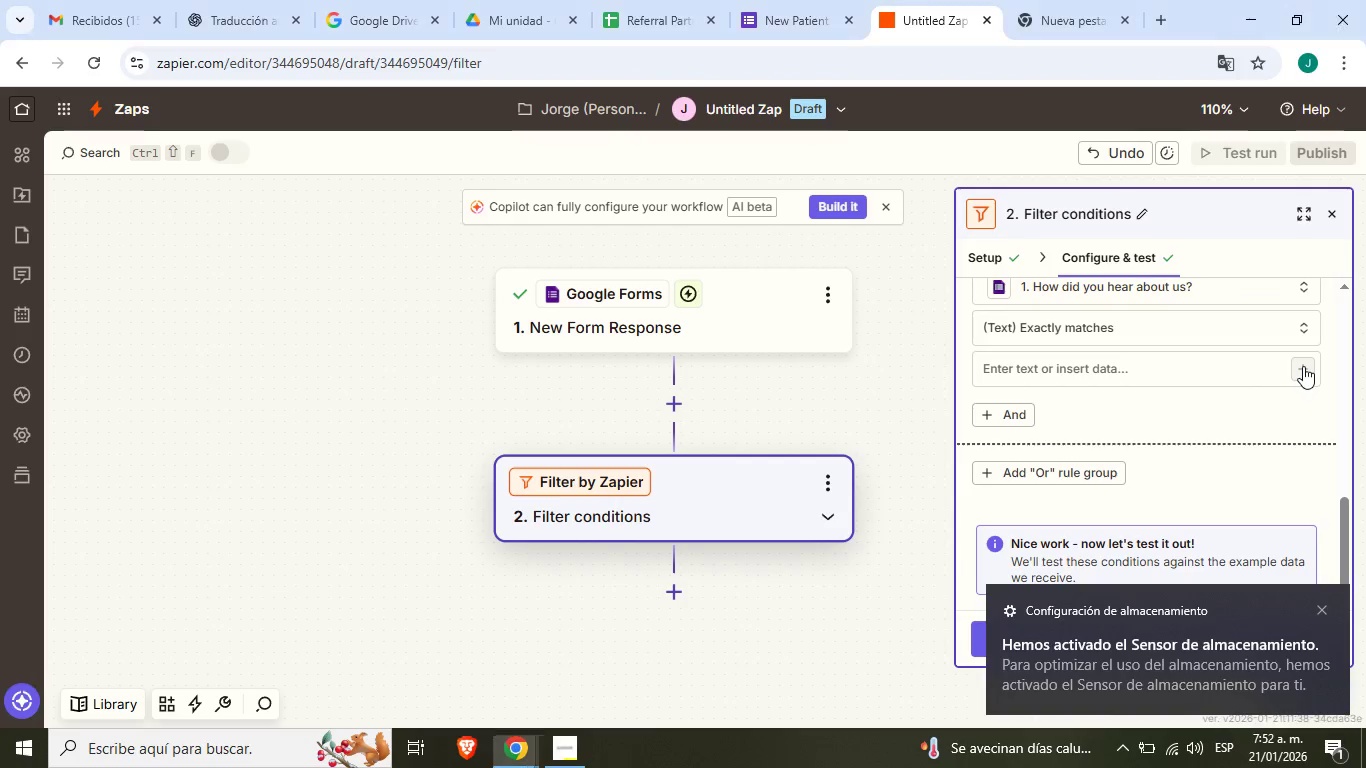 
left_click([1303, 366])
 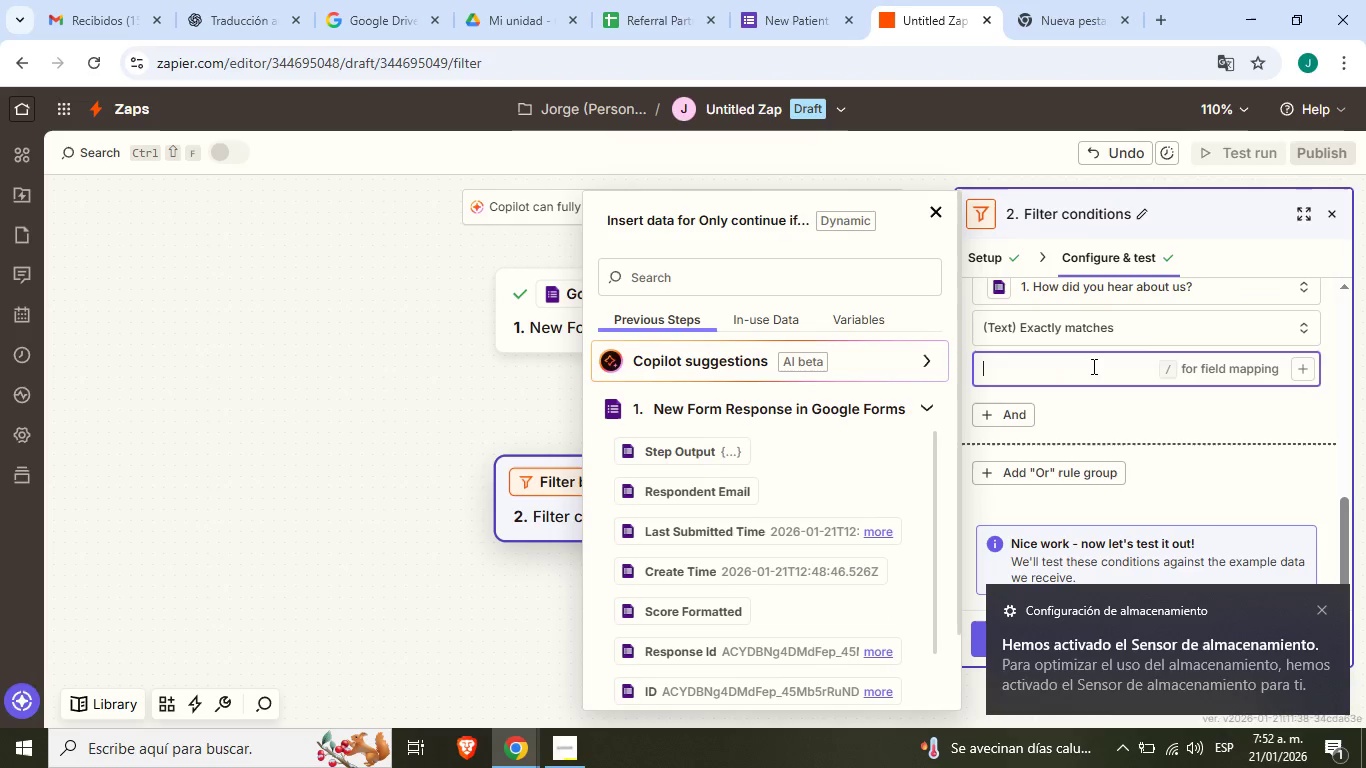 
left_click([1092, 366])
 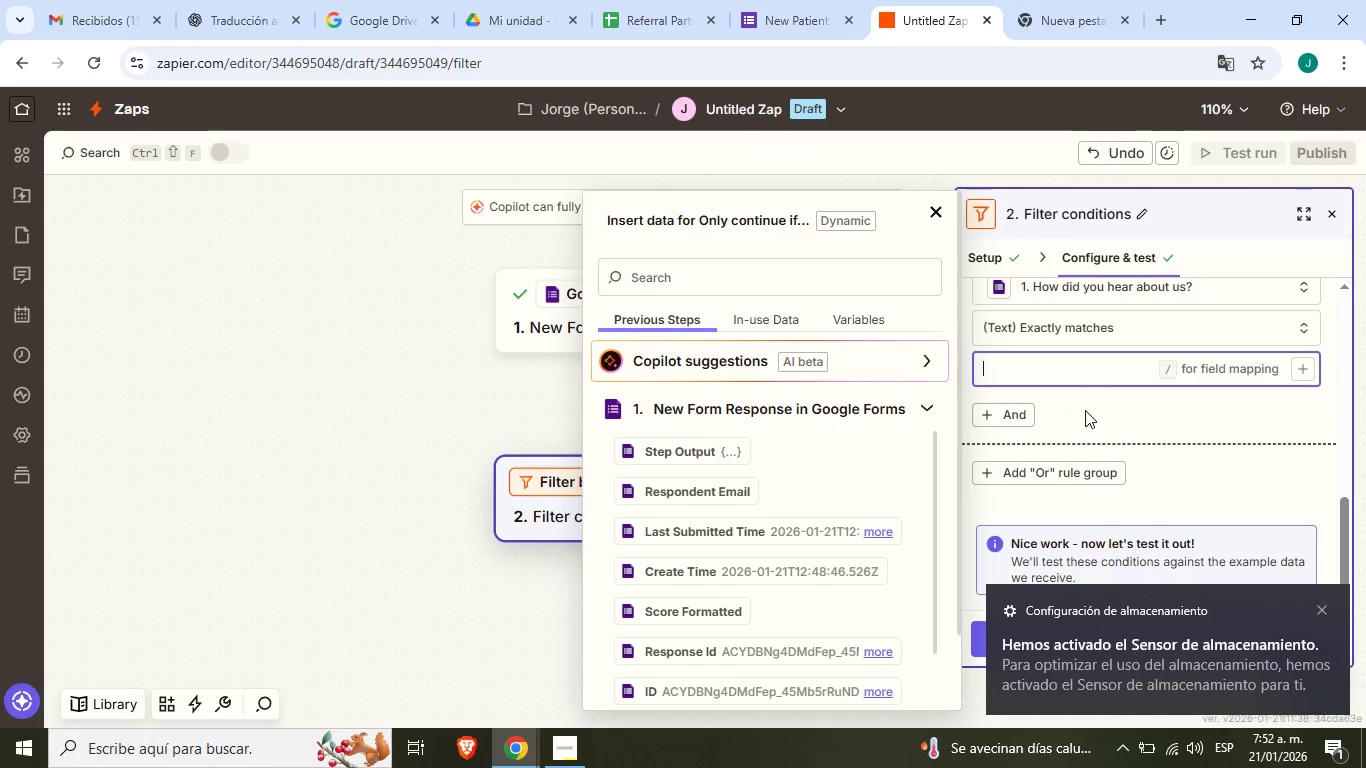 
left_click([1089, 414])
 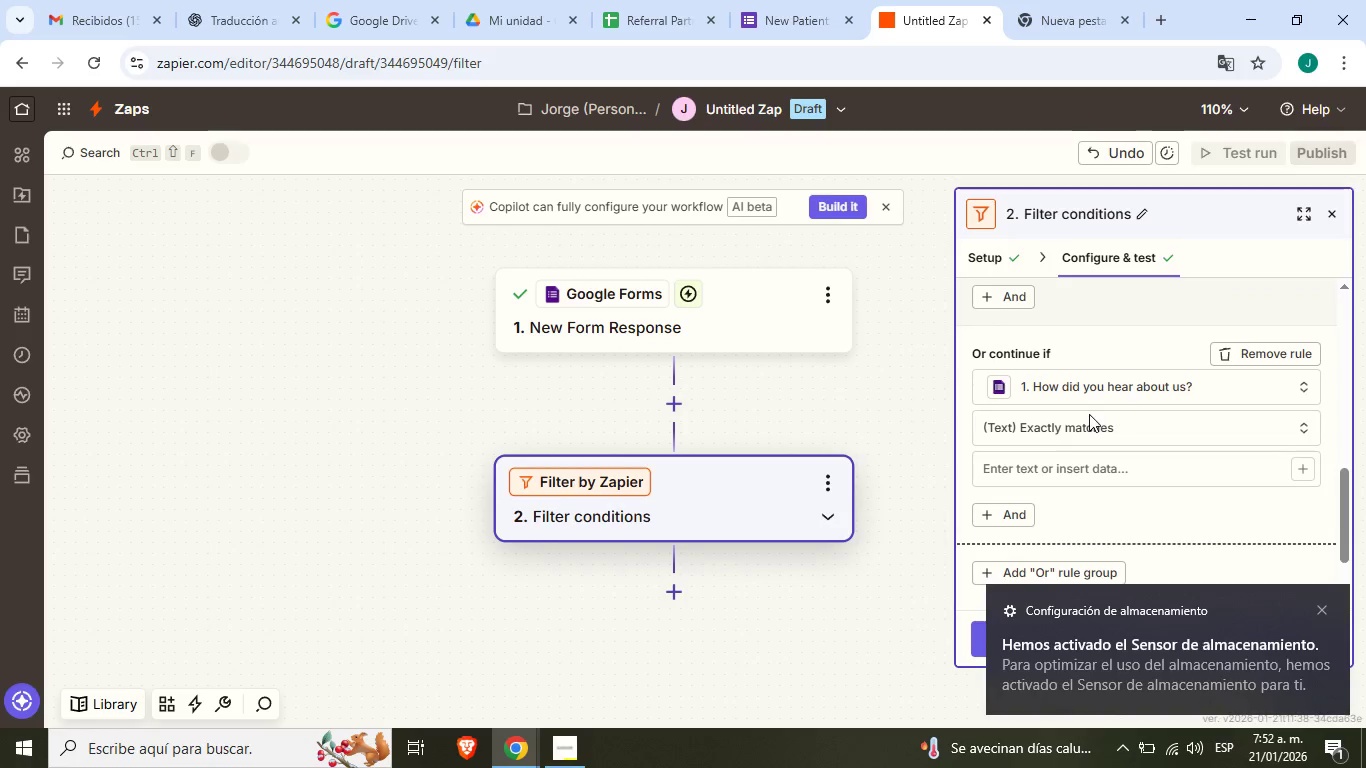 
scroll: coordinate [1089, 414], scroll_direction: up, amount: 1.0
 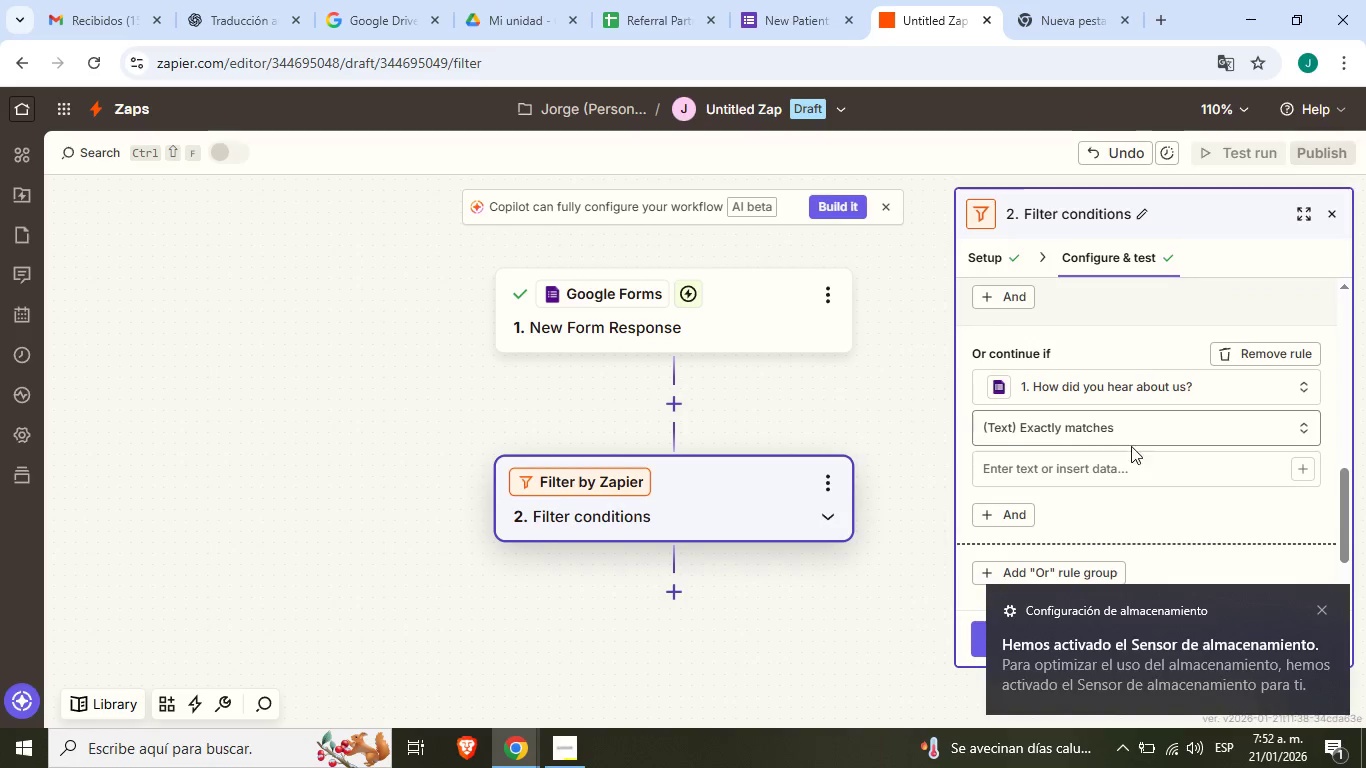 
left_click([1097, 464])
 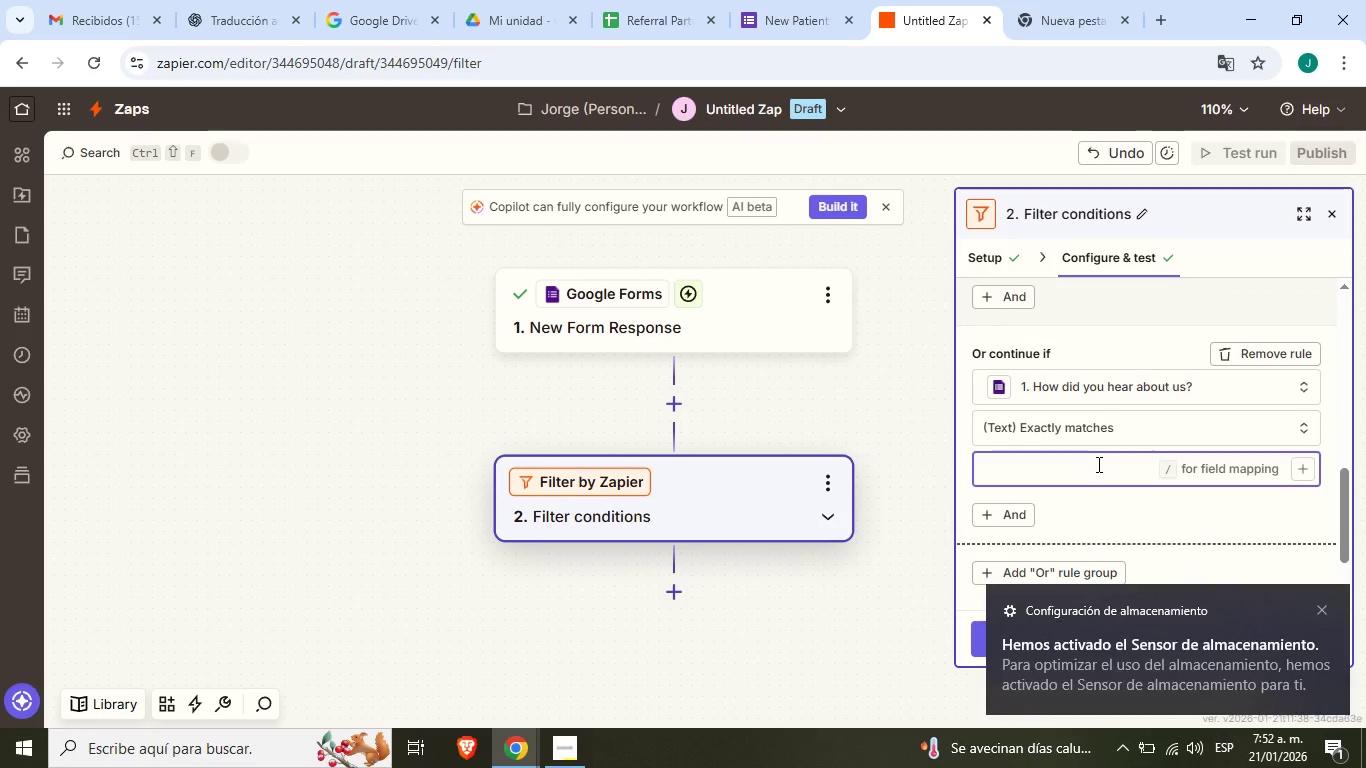 
key(Control+V)
 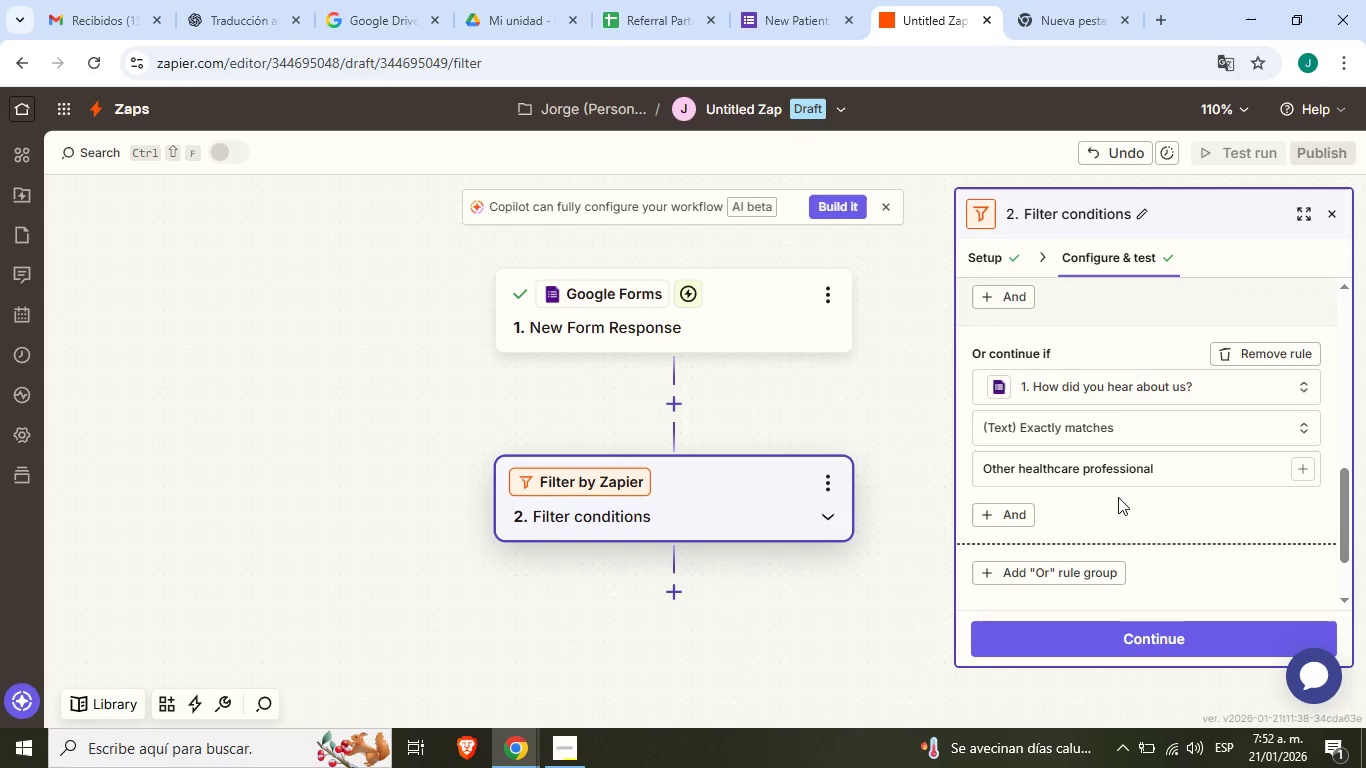 
left_click([1118, 496])
 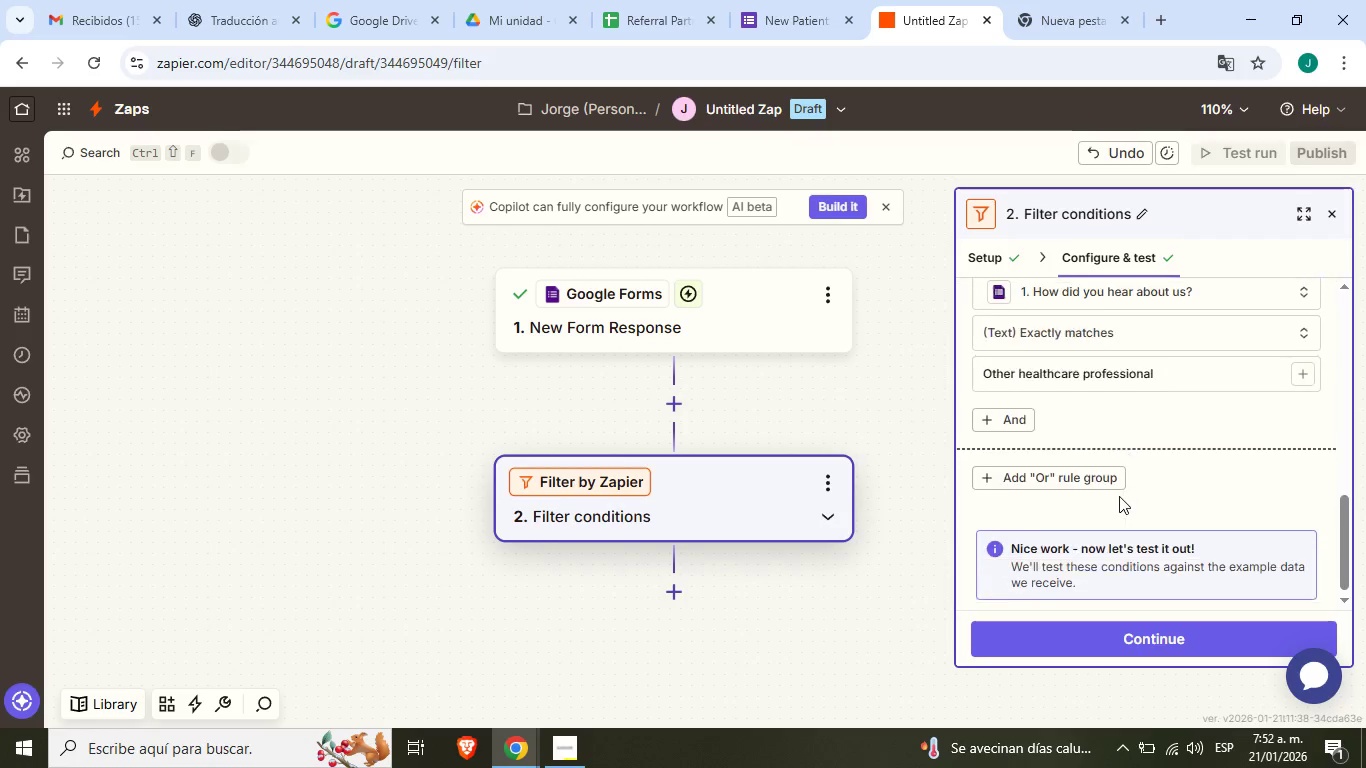 
scroll: coordinate [1119, 496], scroll_direction: down, amount: 4.0
 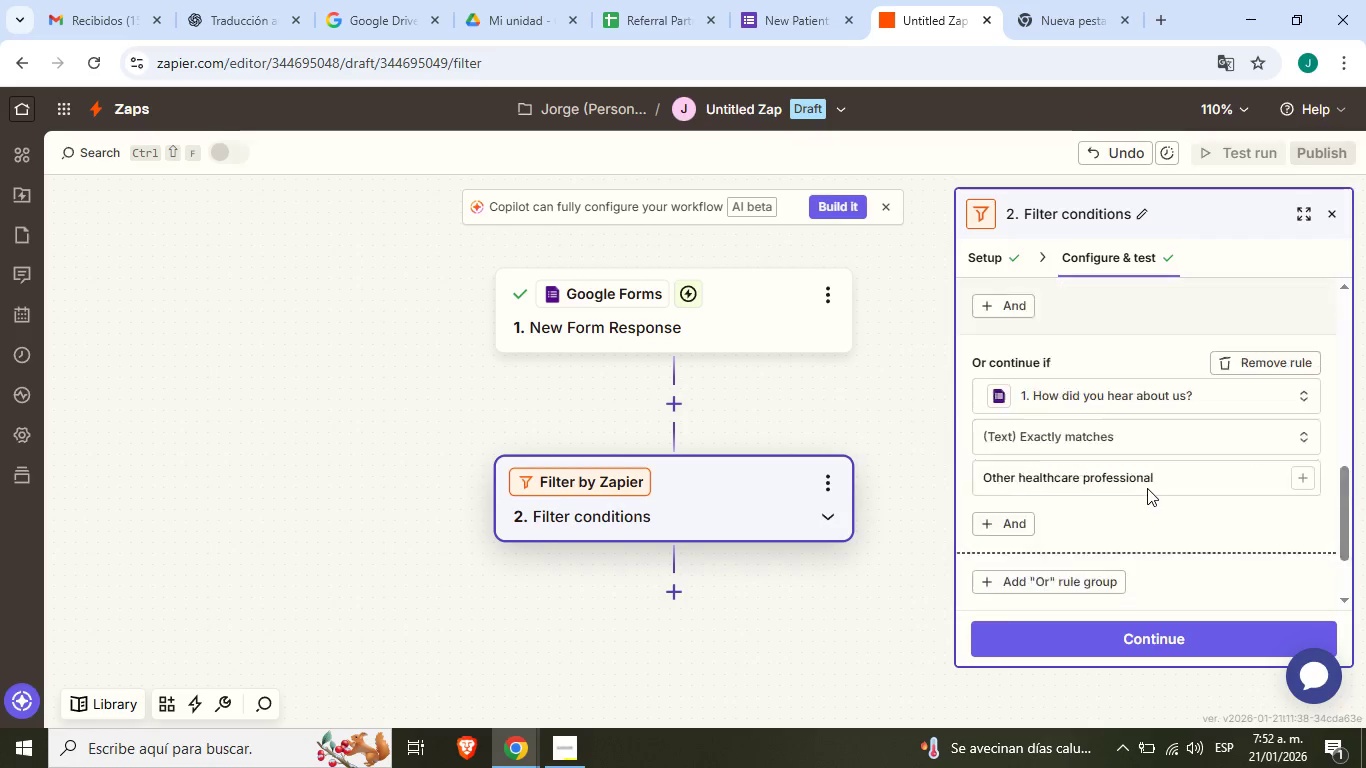 
scroll: coordinate [1147, 488], scroll_direction: up, amount: 12.0
 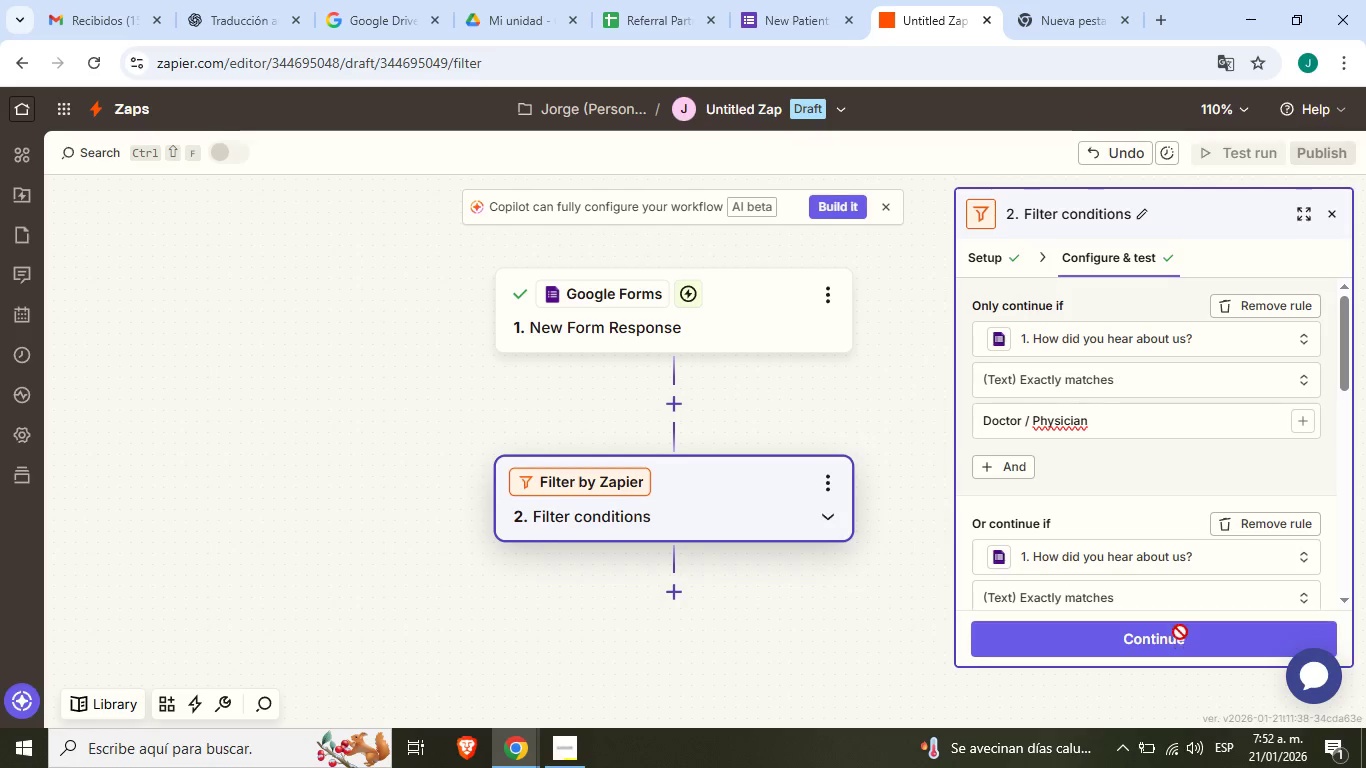 
left_click([1180, 632])
 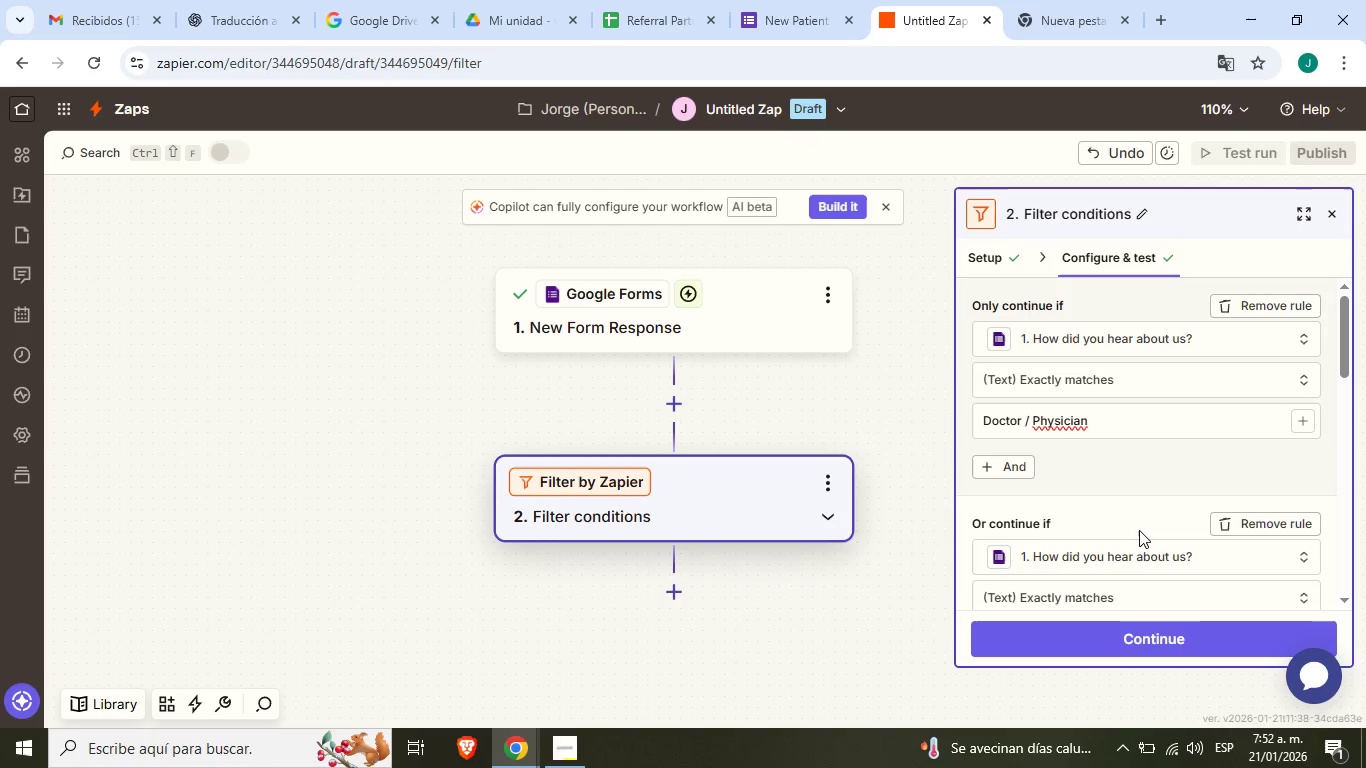 
scroll: coordinate [1135, 488], scroll_direction: down, amount: 13.0
 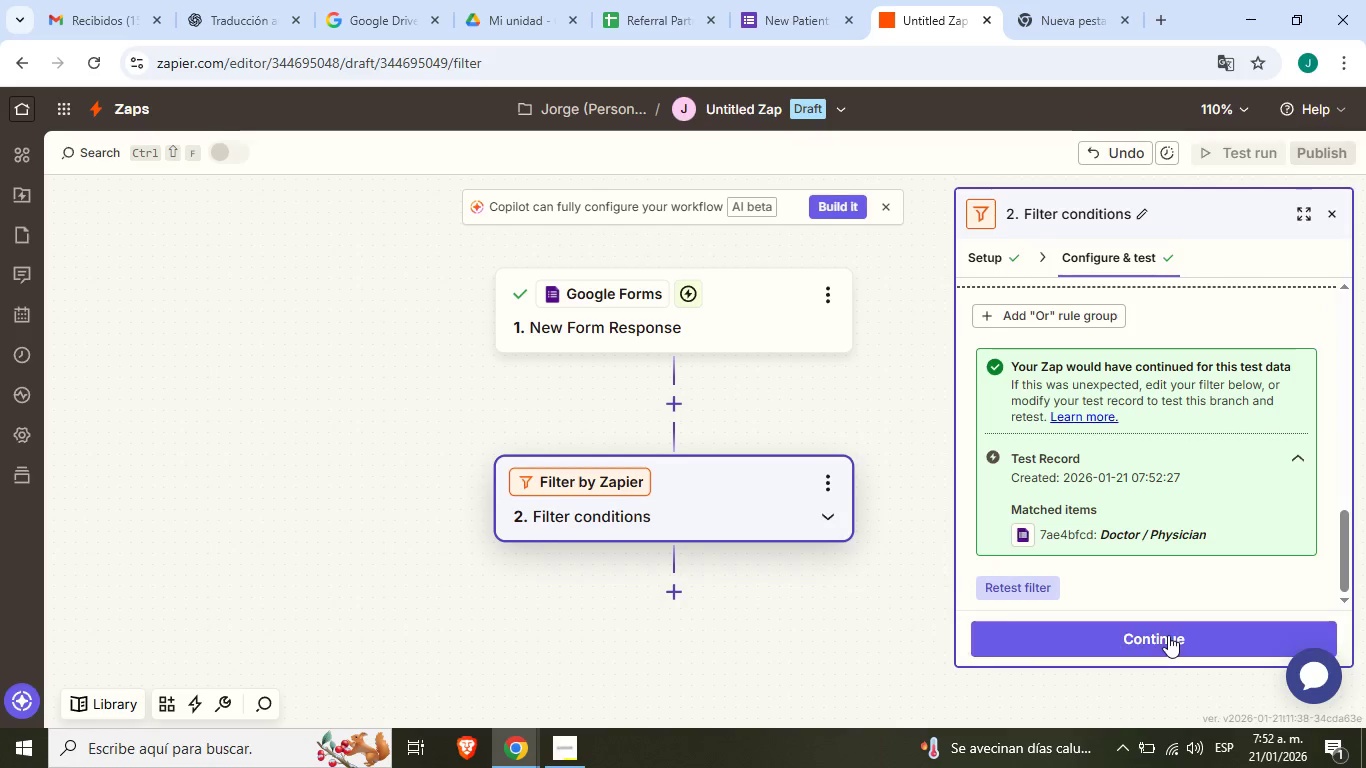 
left_click([1168, 635])
 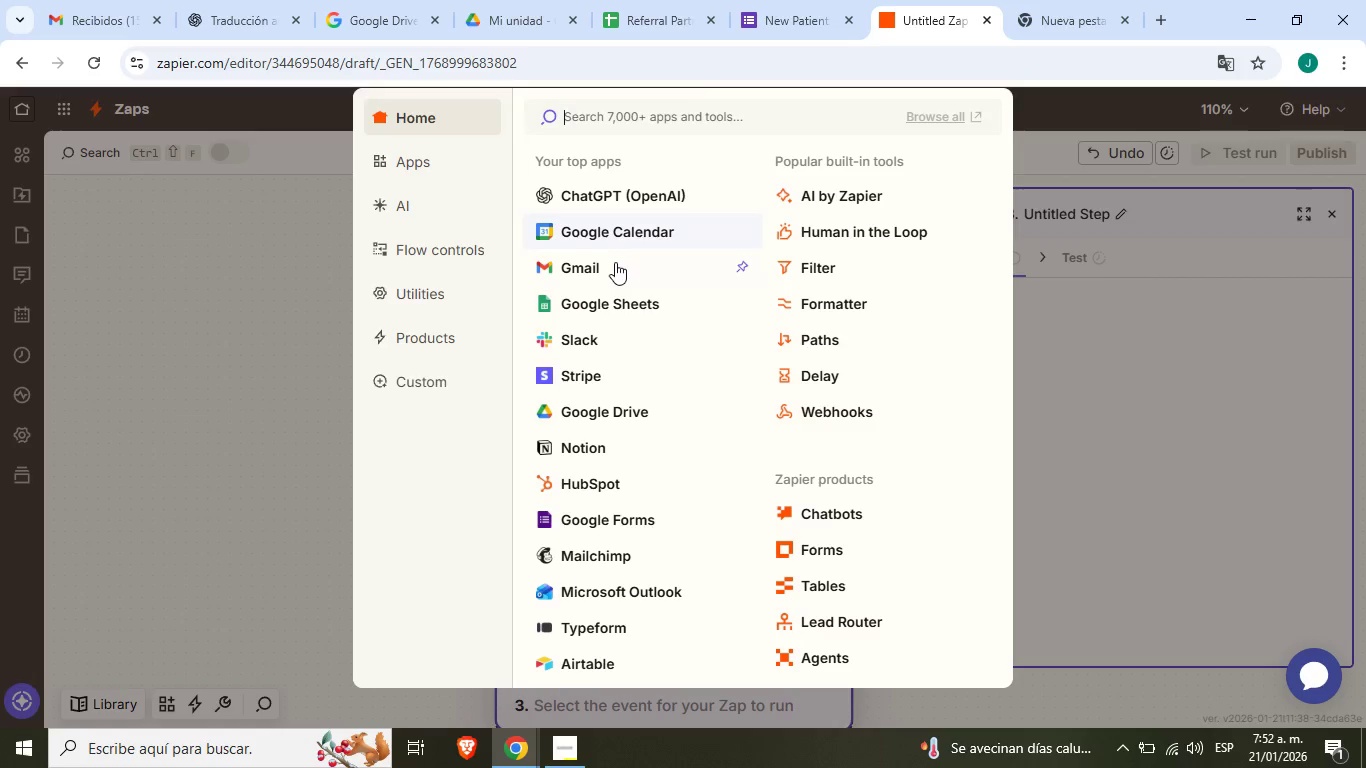 
wait(7.86)
 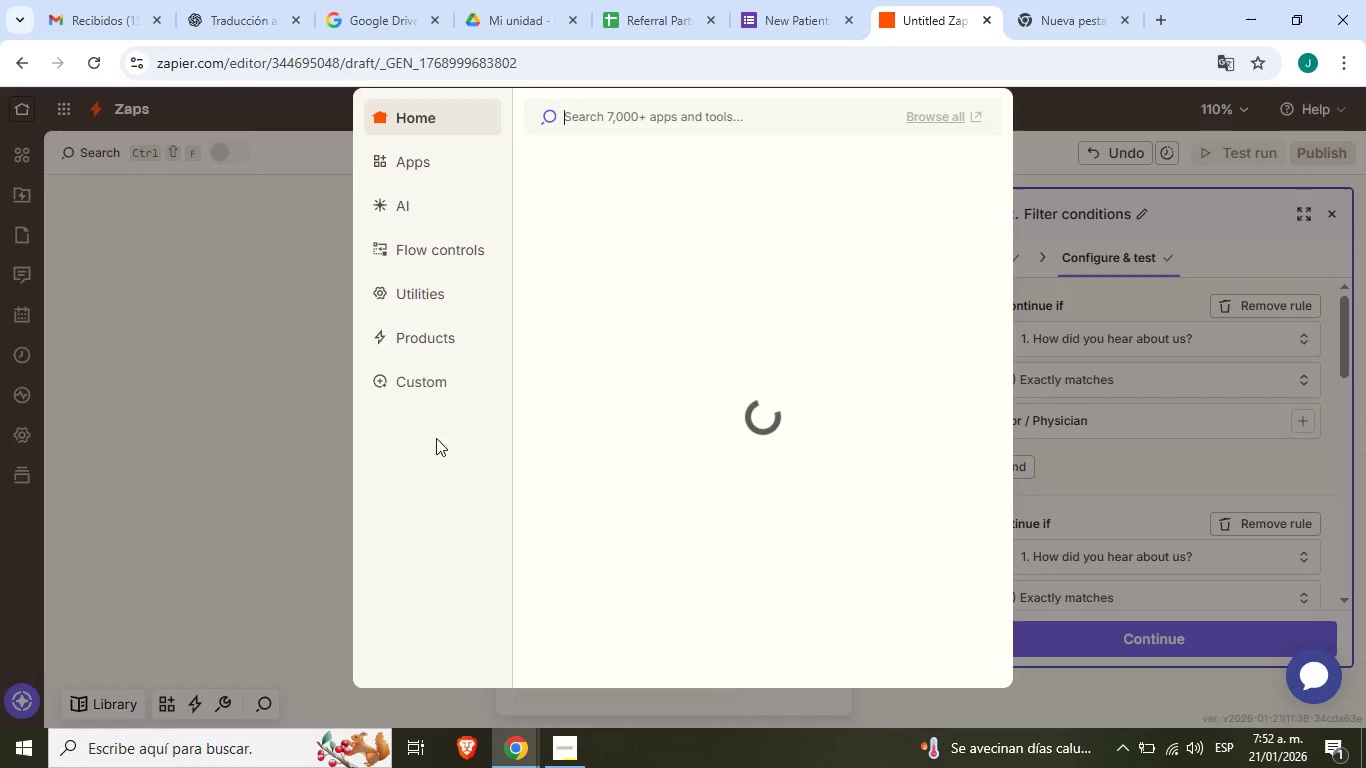 
left_click([614, 297])
 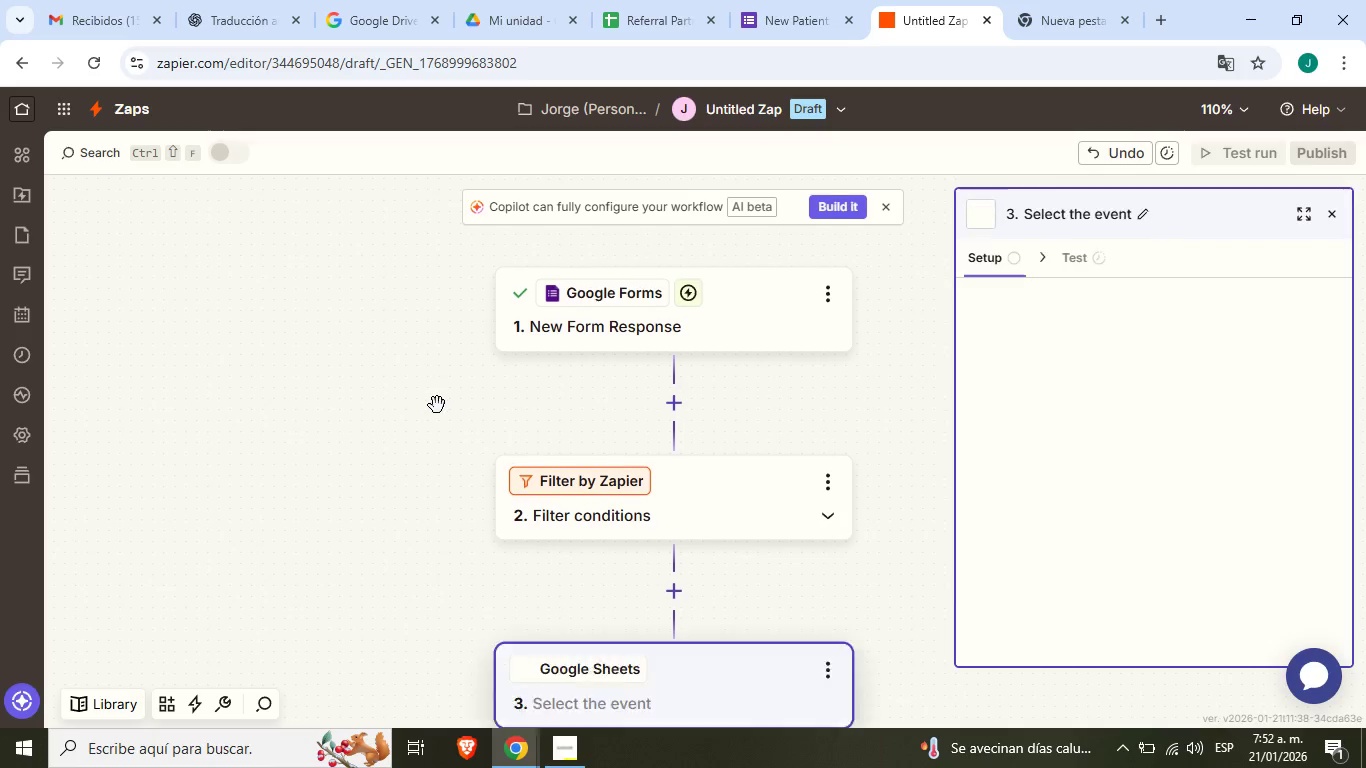 
scroll: coordinate [437, 405], scroll_direction: down, amount: 1.0
 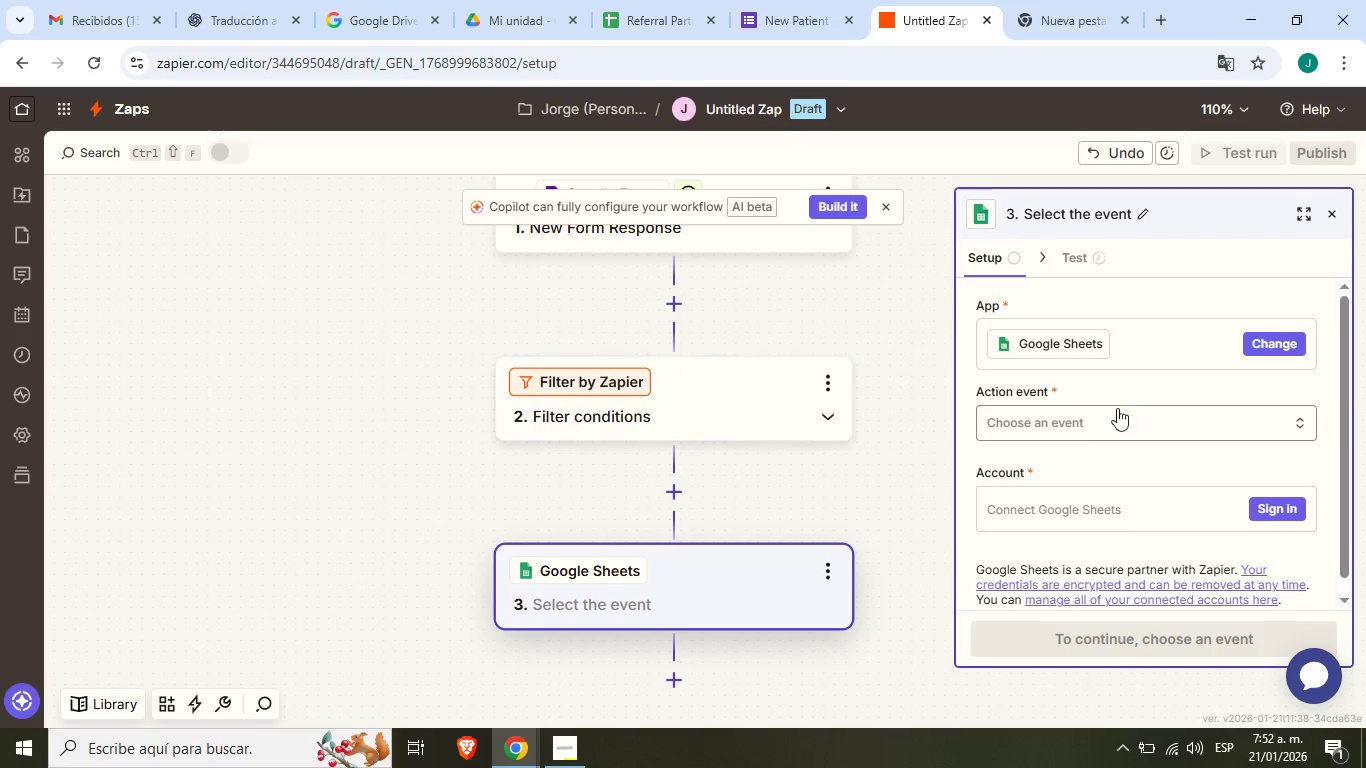 
left_click([1073, 416])
 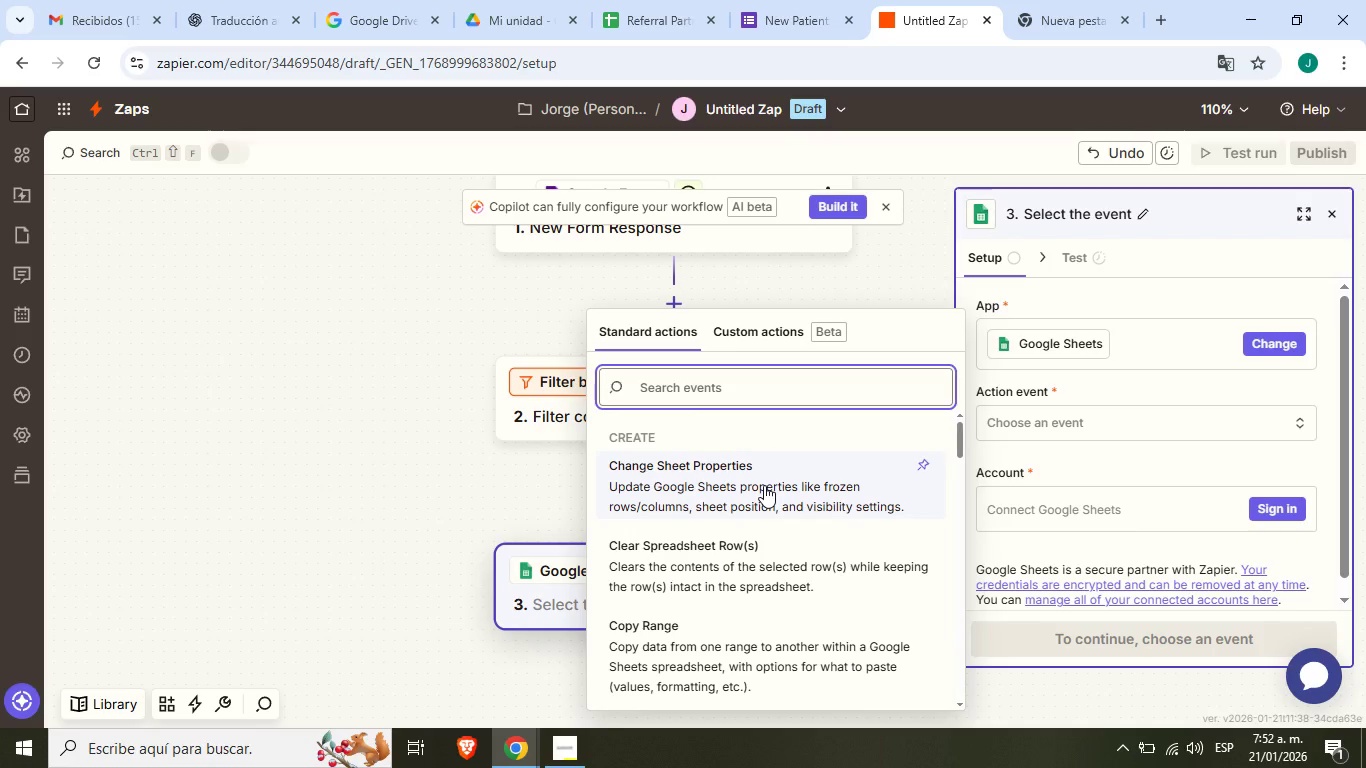 
scroll: coordinate [769, 482], scroll_direction: down, amount: 2.0
 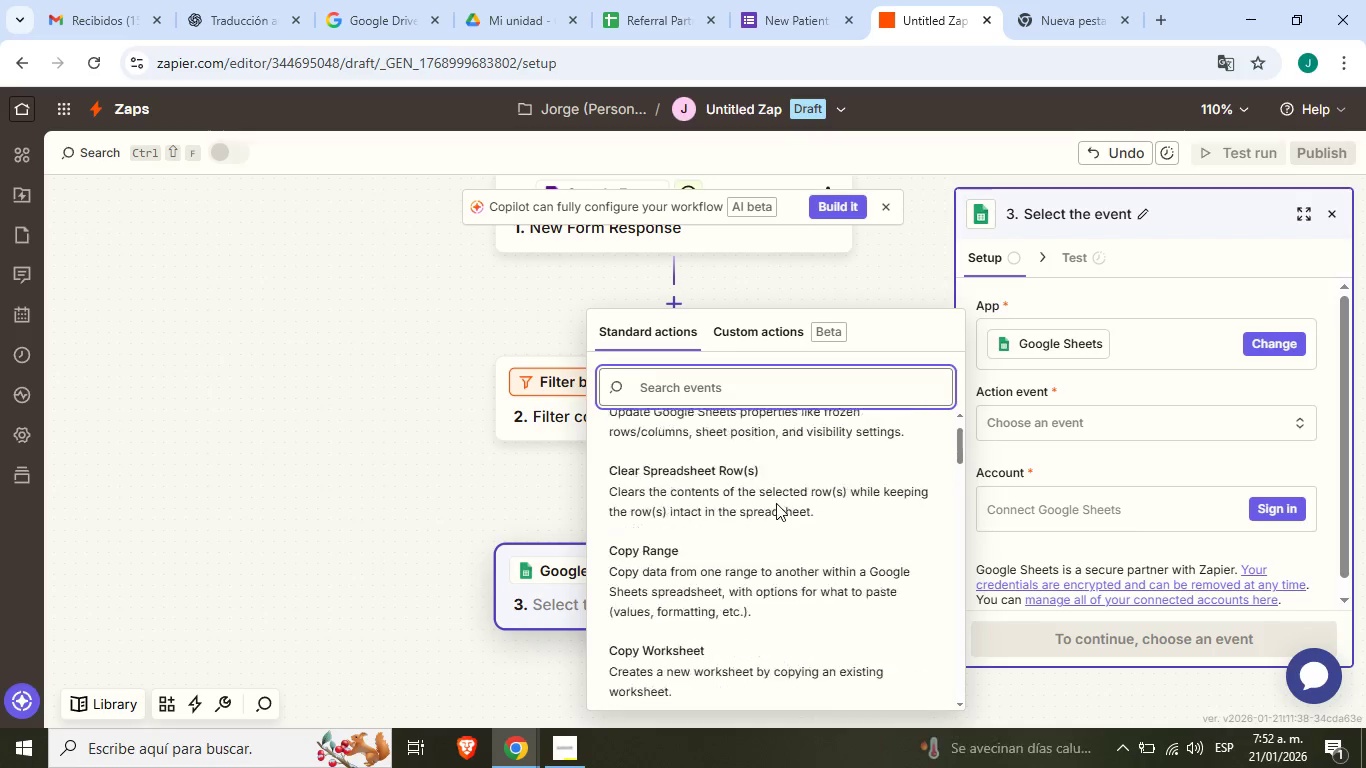 
scroll: coordinate [776, 503], scroll_direction: up, amount: 3.0
 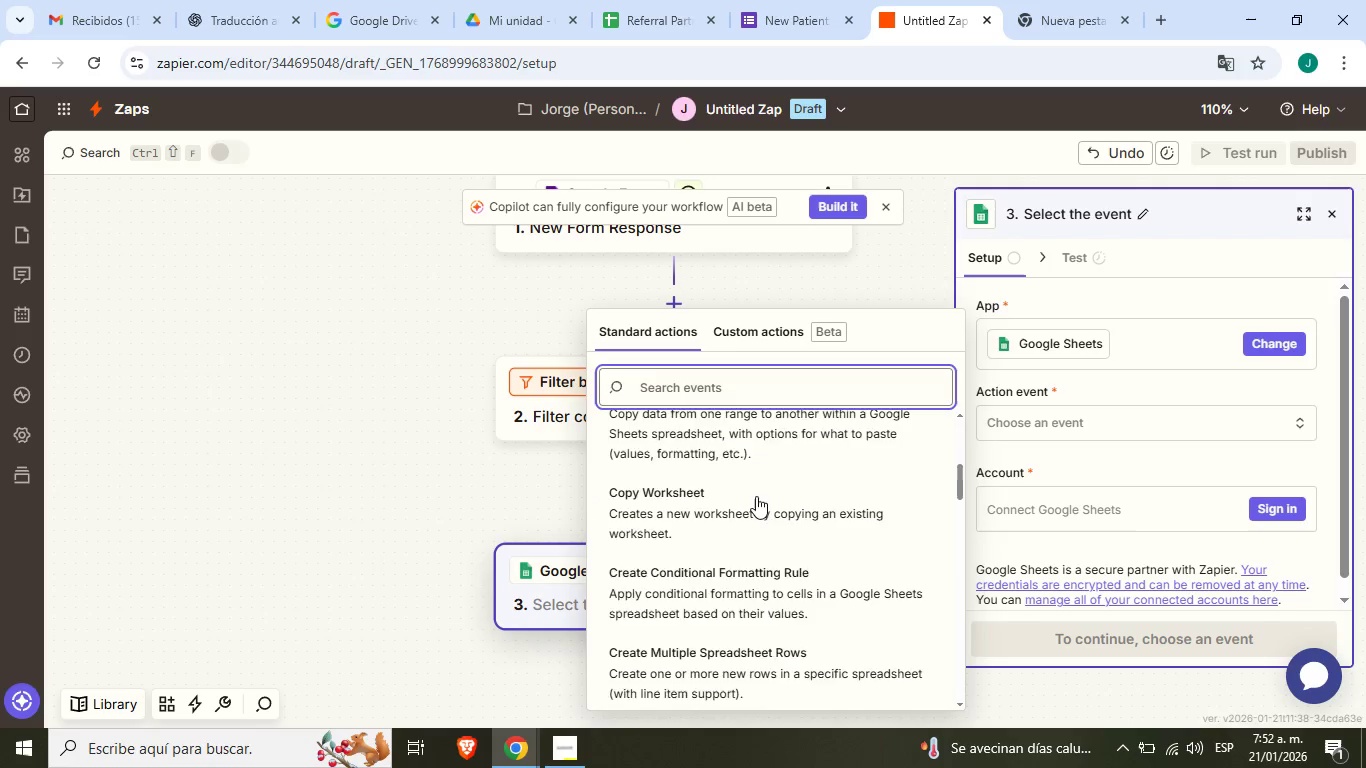 
scroll: coordinate [756, 496], scroll_direction: down, amount: 5.0
 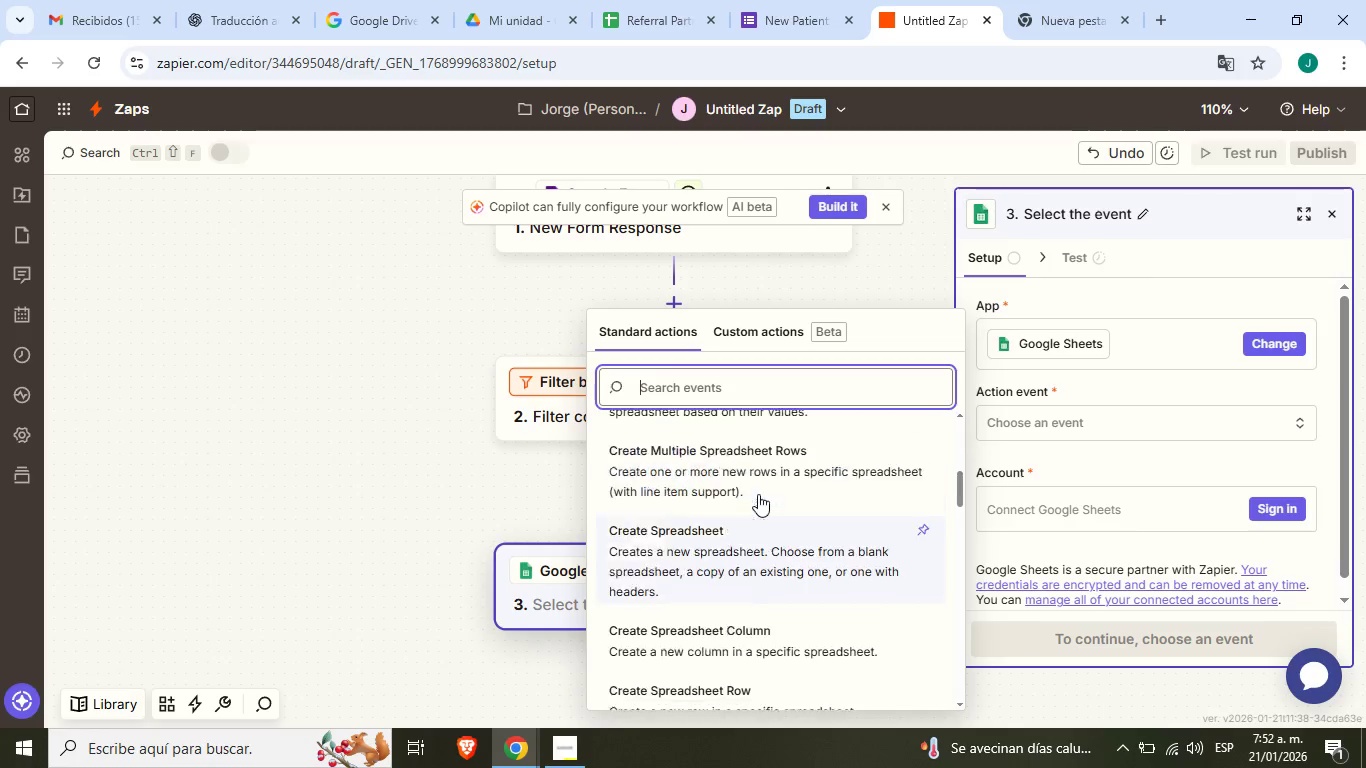 
scroll: coordinate [760, 481], scroll_direction: up, amount: 7.0
 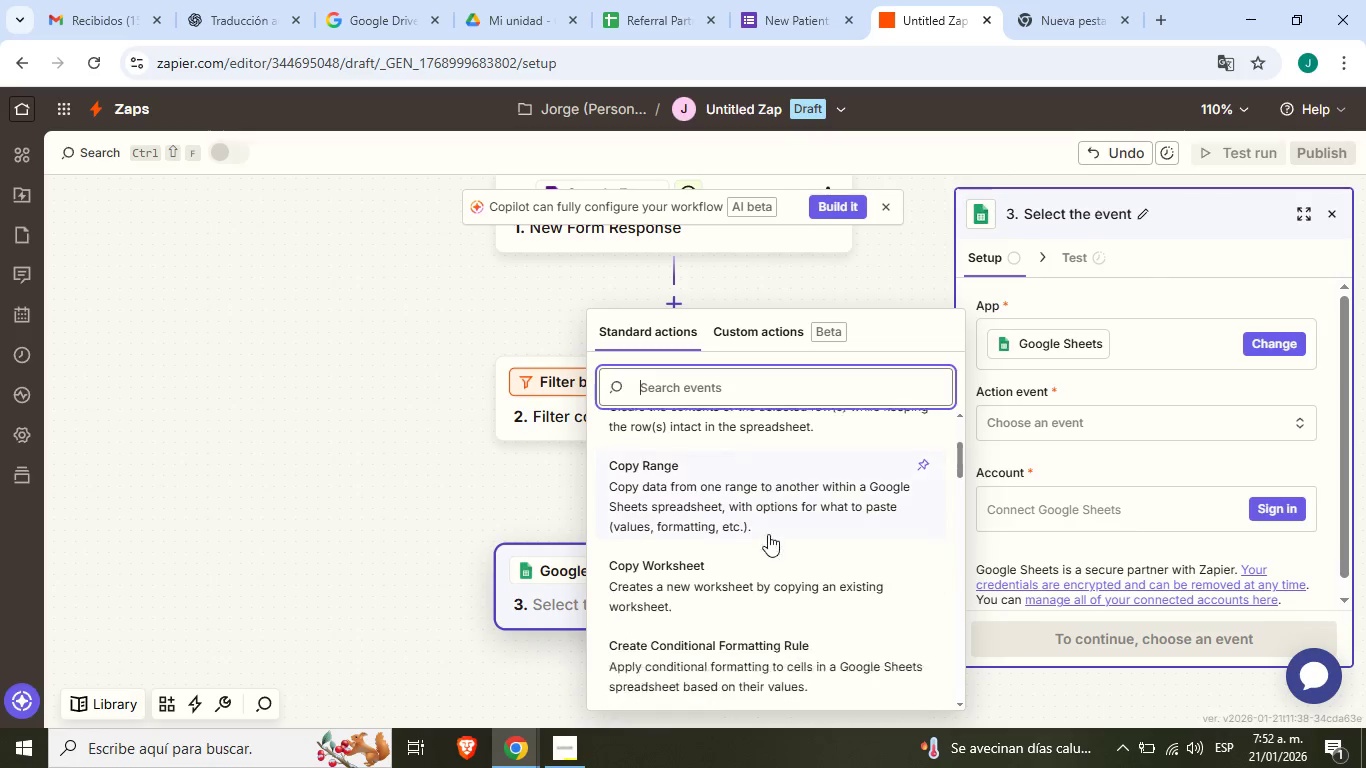 
scroll: coordinate [776, 543], scroll_direction: down, amount: 4.0
 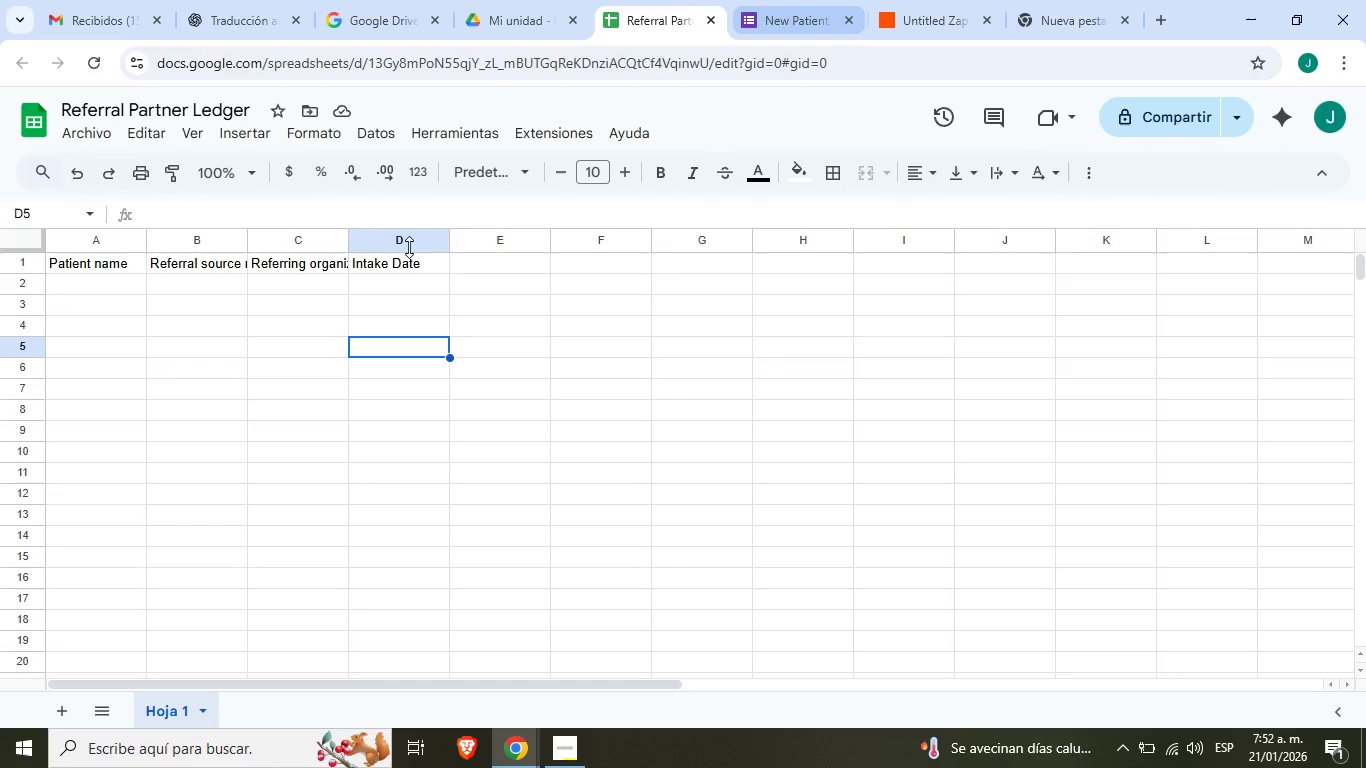 
wait(5.61)
 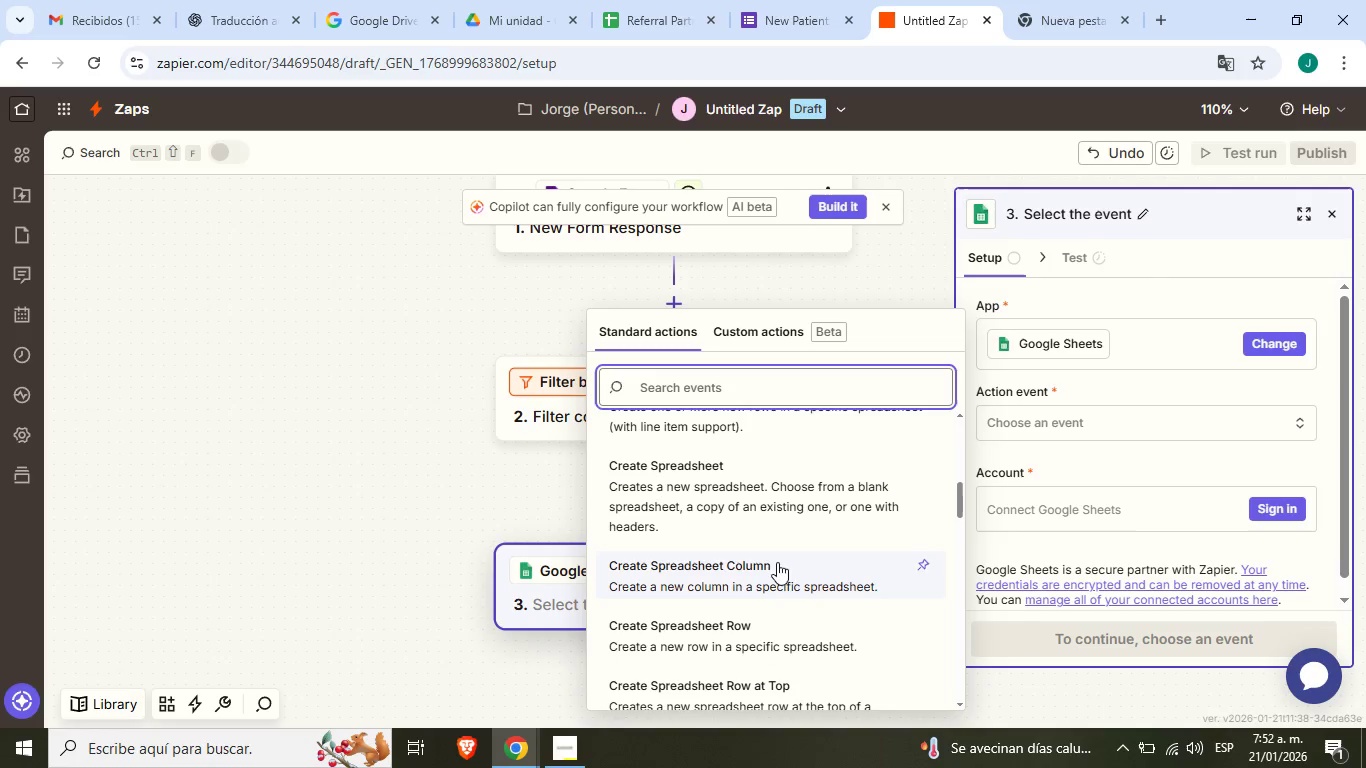 
left_click([918, 0])
 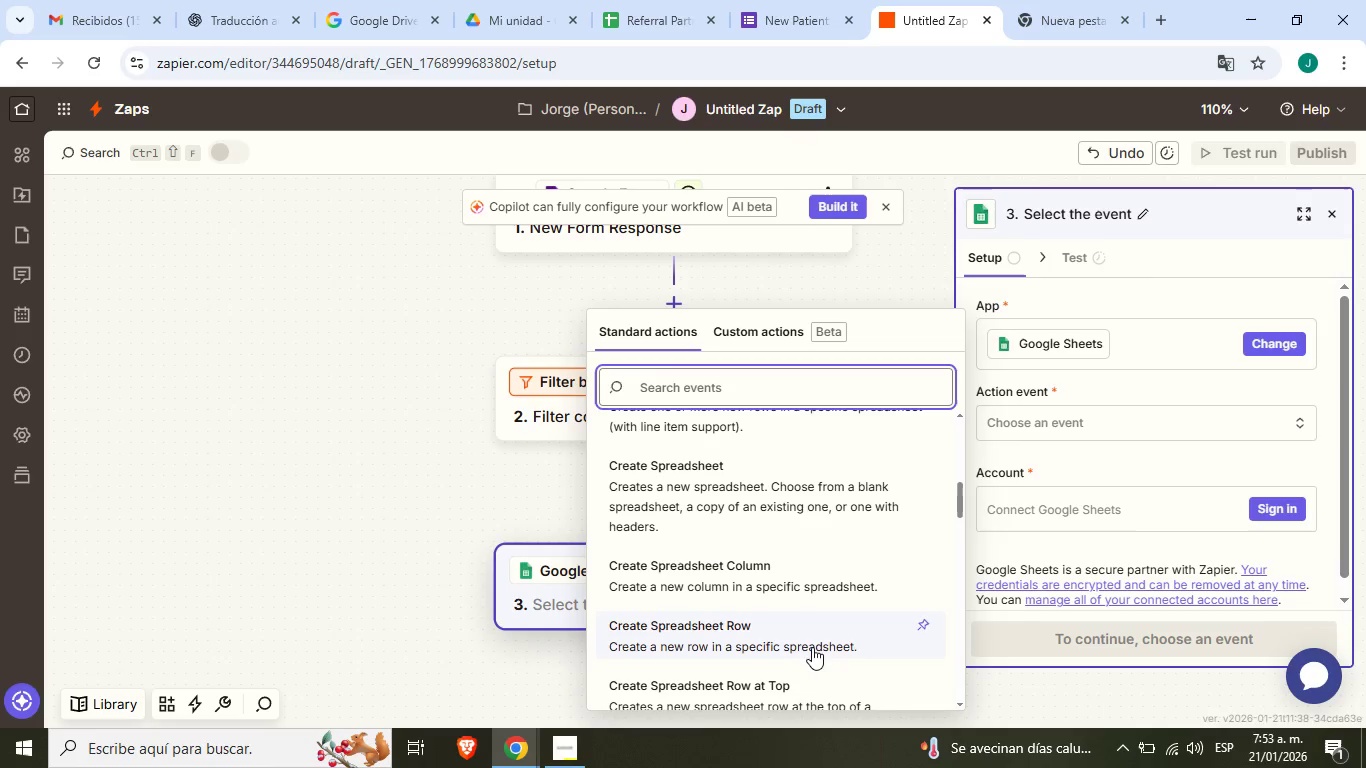 
scroll: coordinate [804, 551], scroll_direction: down, amount: 1.0
 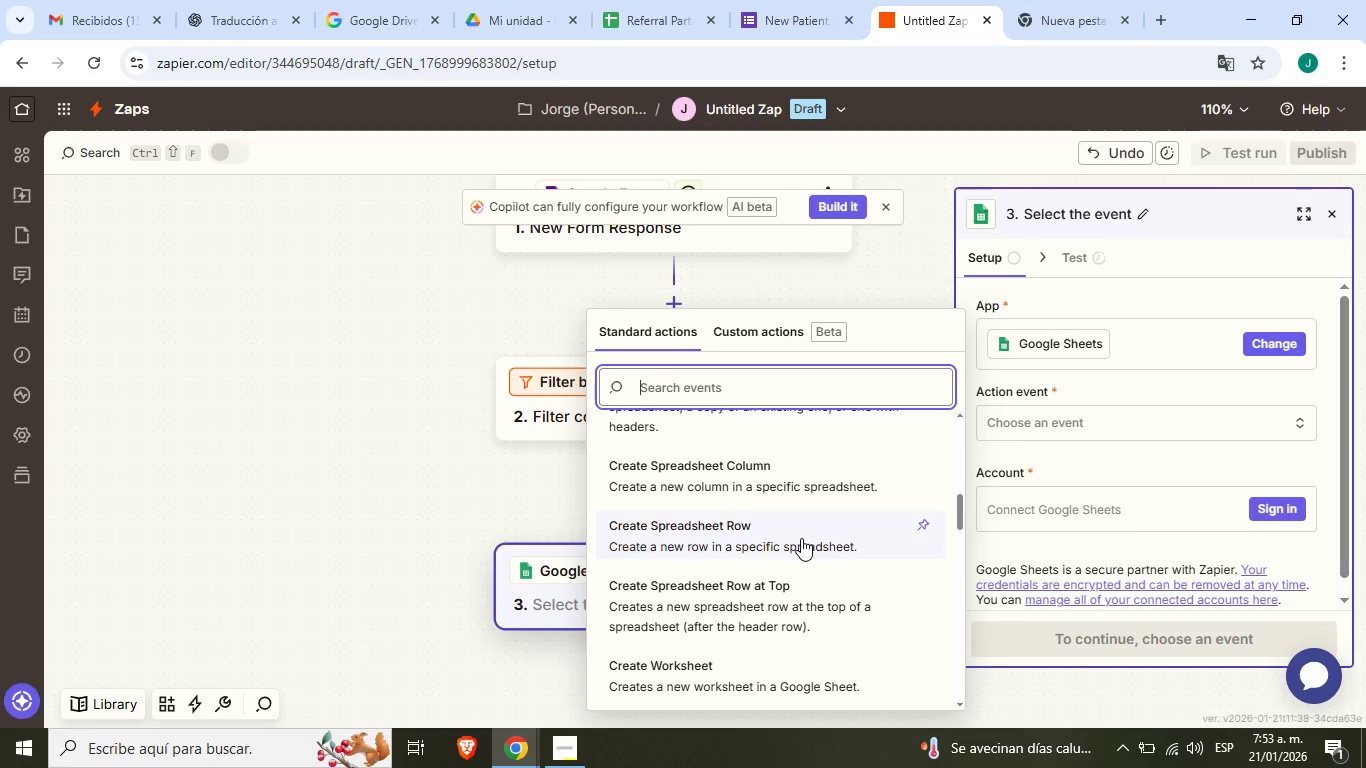 
left_click([800, 537])
 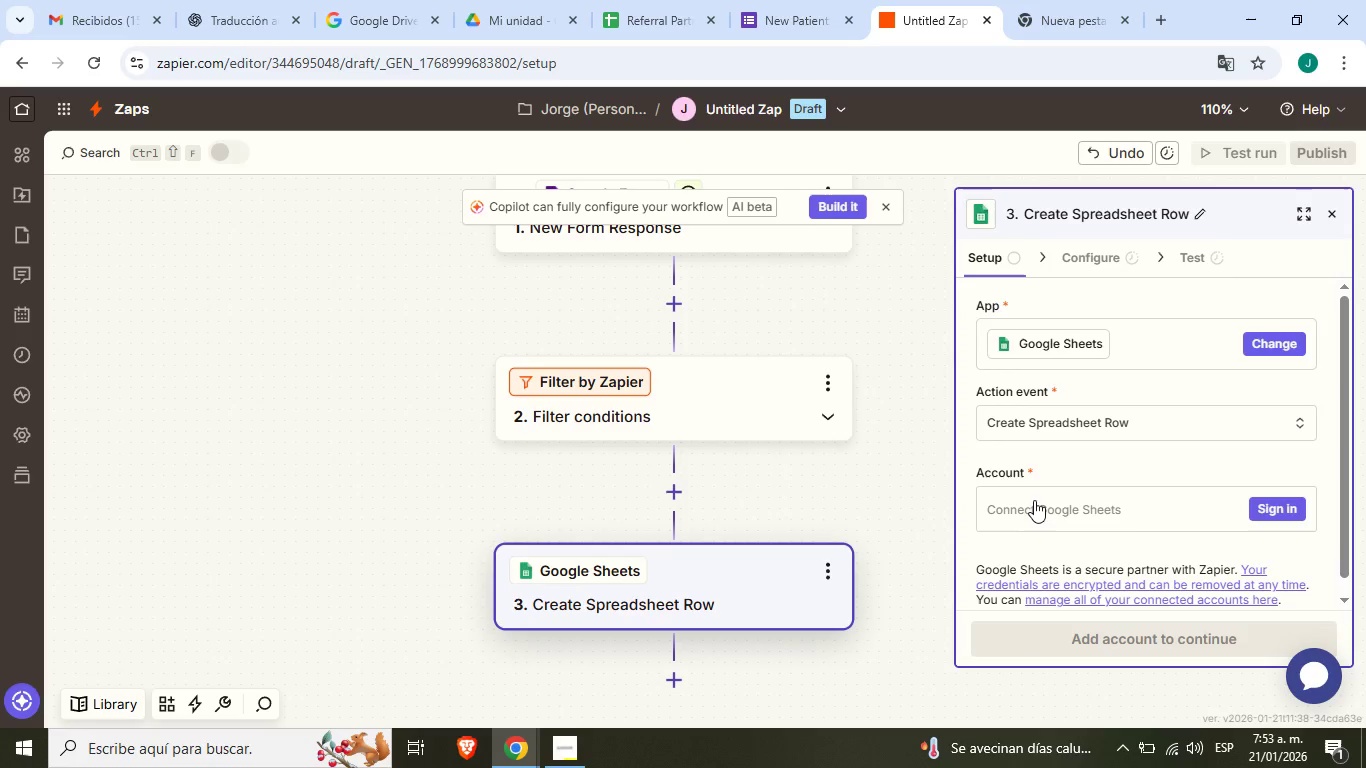 
left_click([1034, 500])
 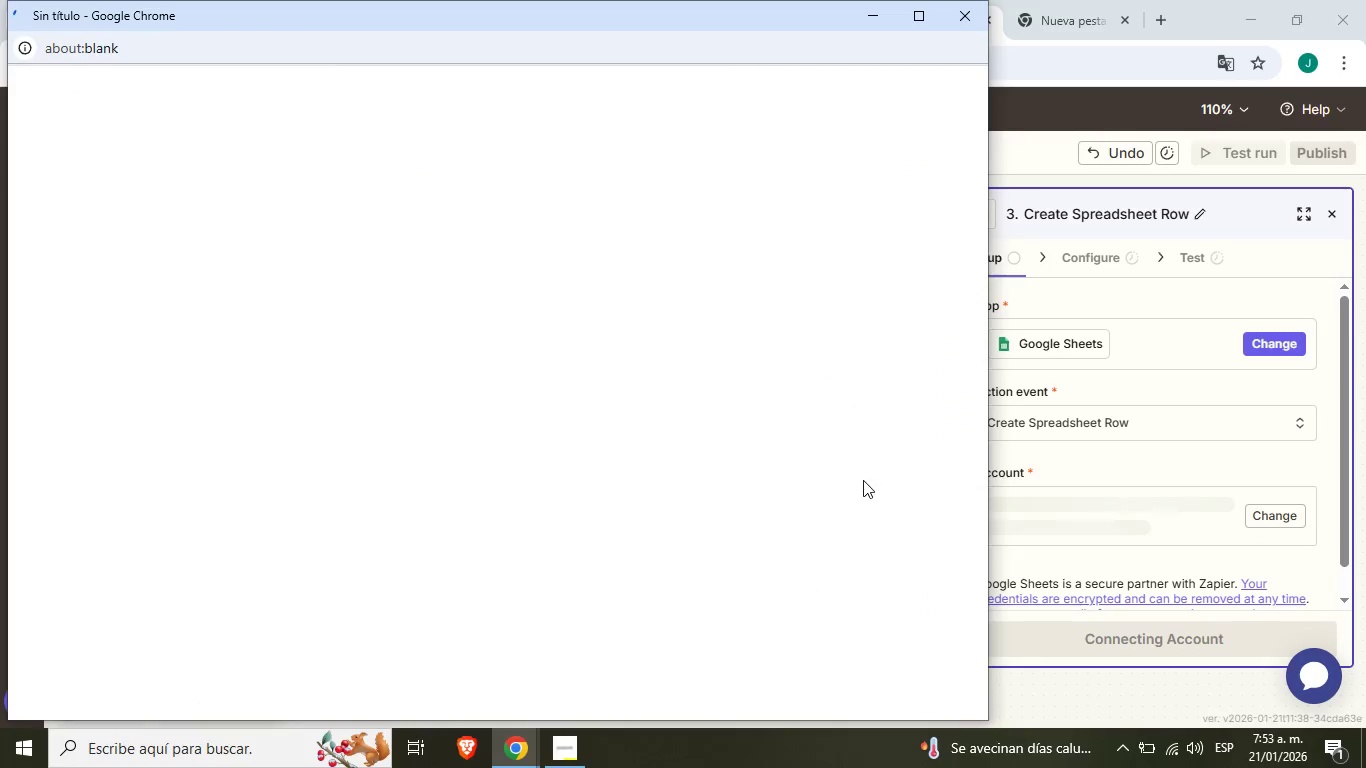 
mouse_move([706, 453])
 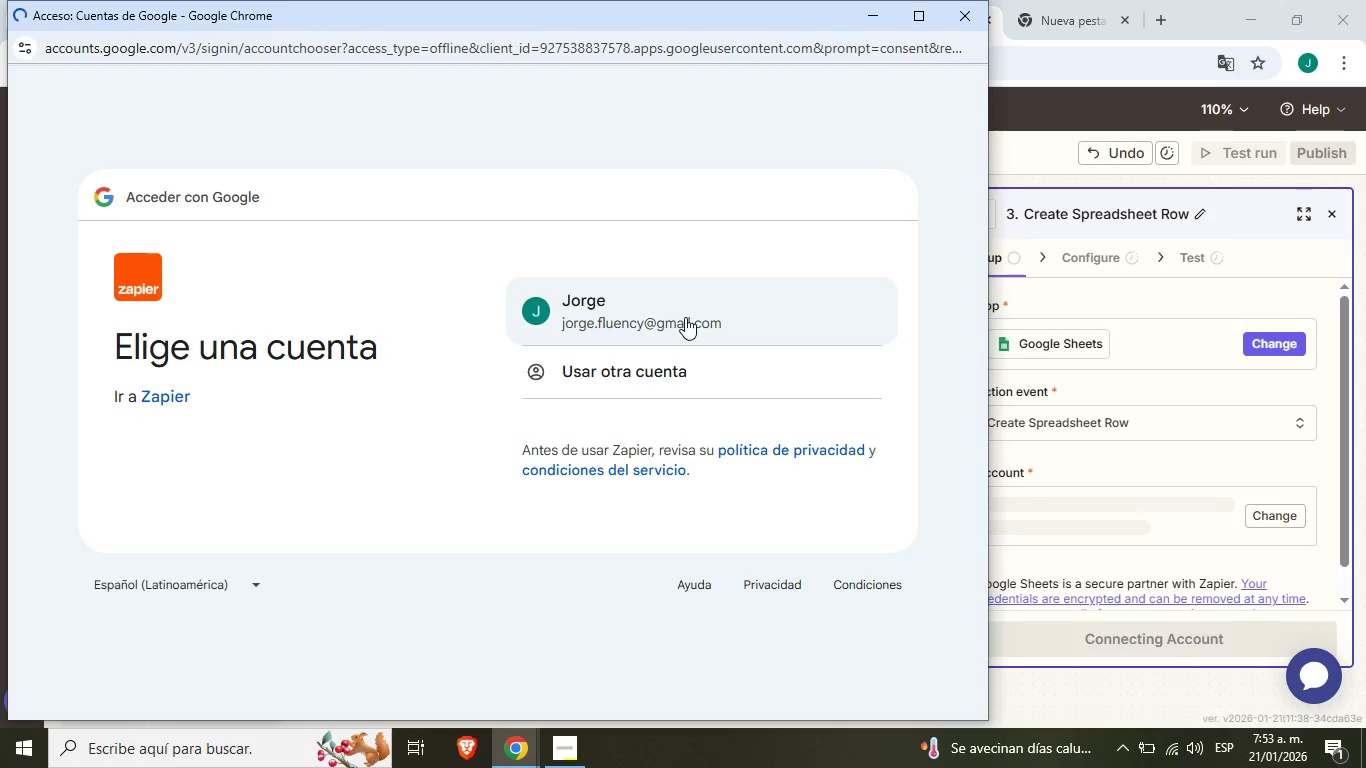 
left_click([685, 317])
 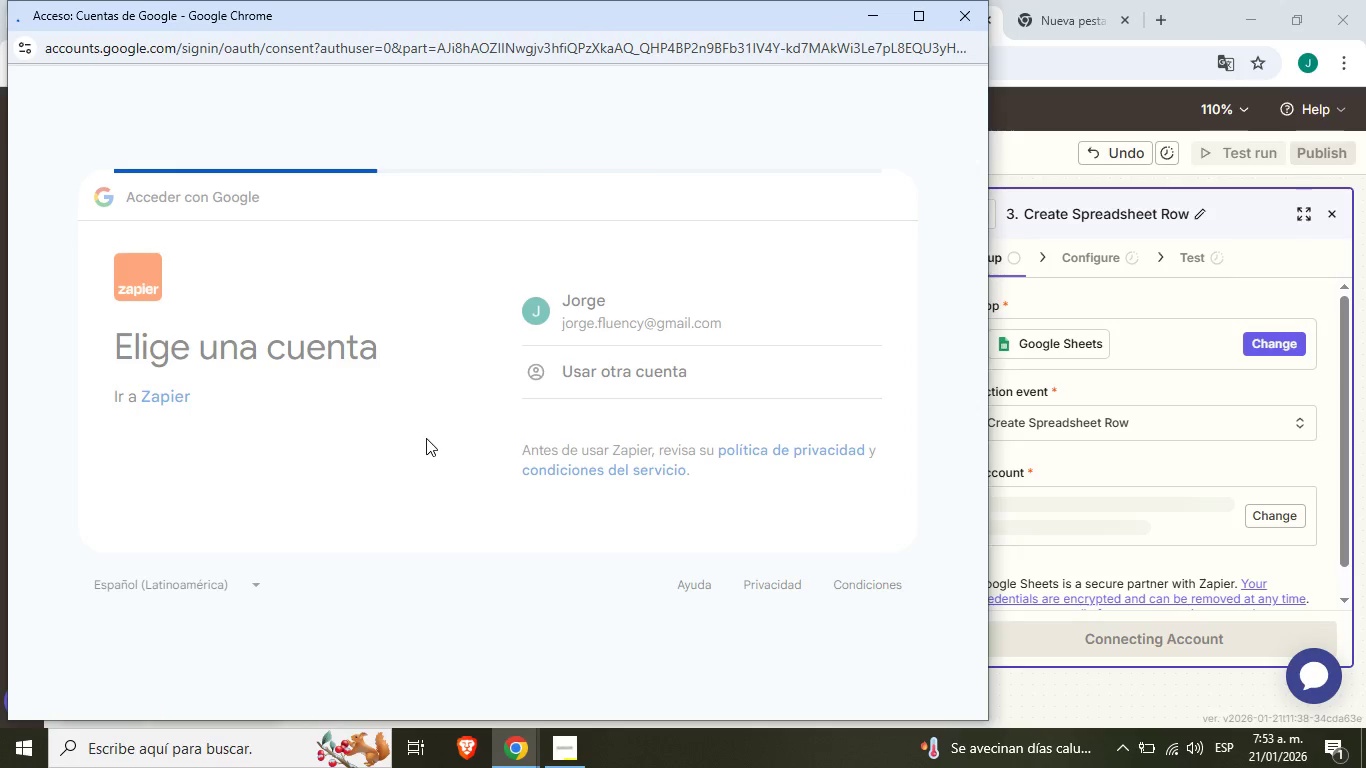 
wait(6.3)
 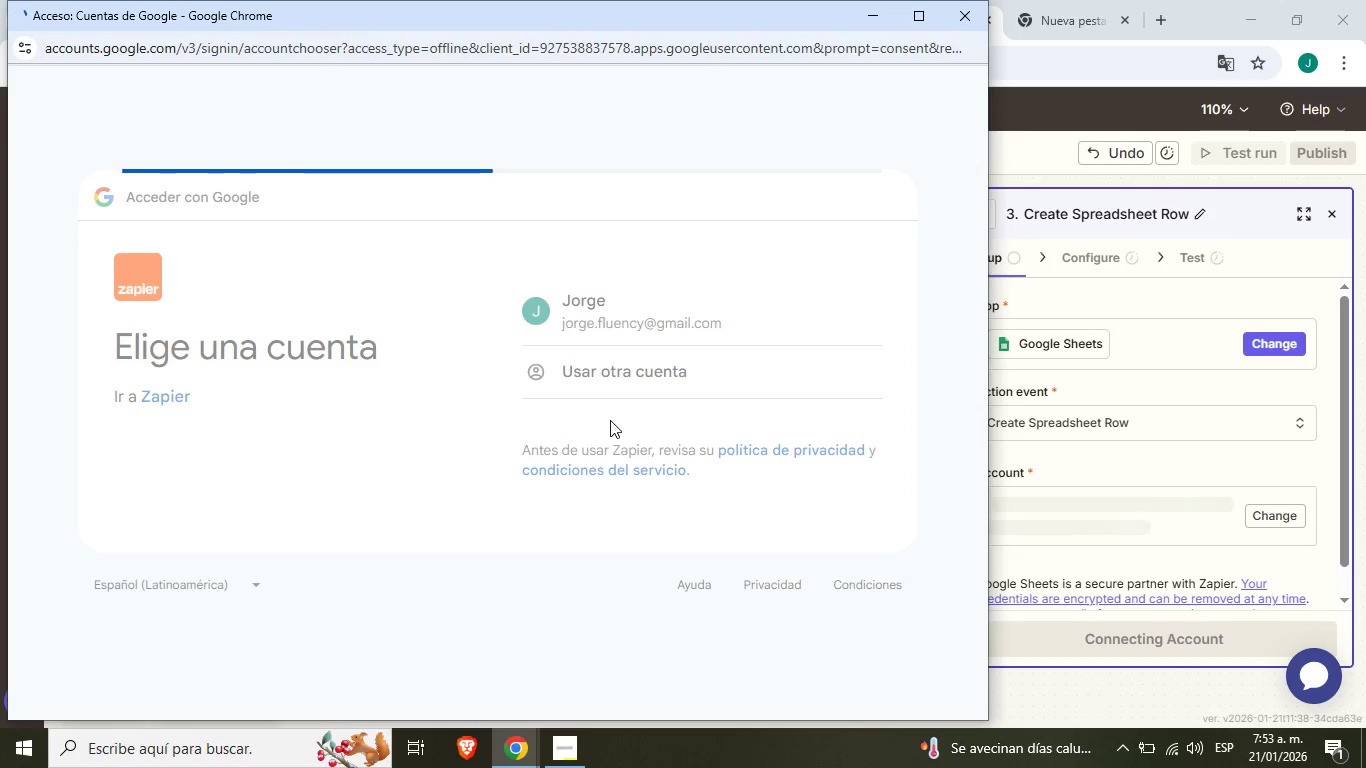 
scroll: coordinate [563, 436], scroll_direction: down, amount: 3.0
 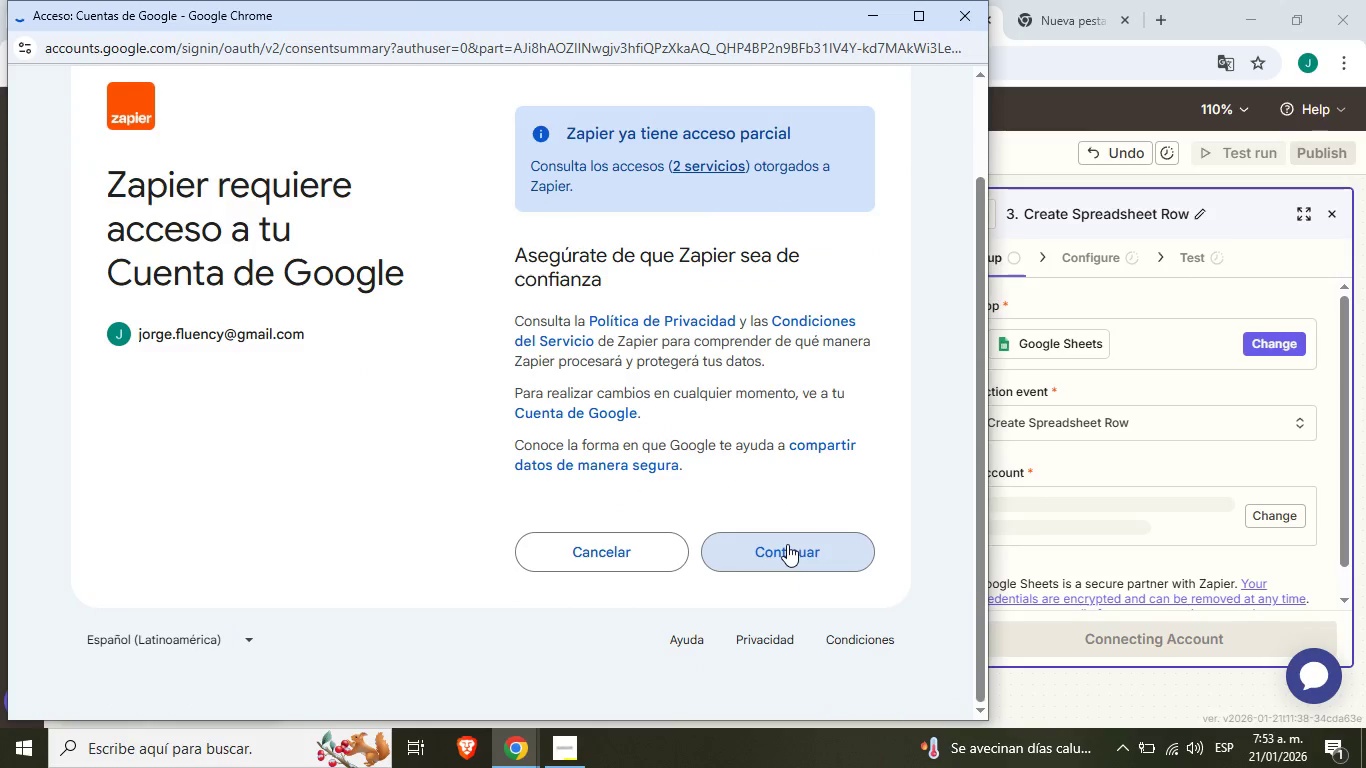 
left_click([787, 544])
 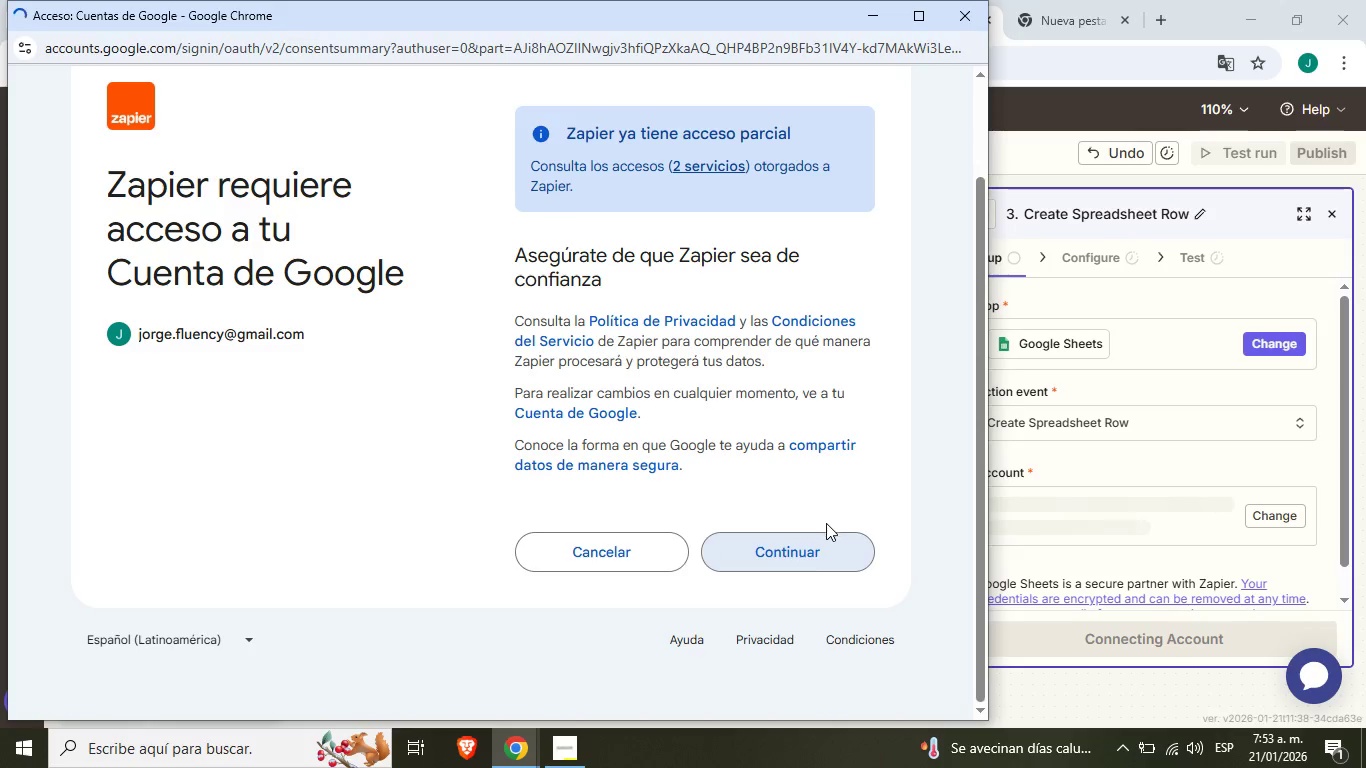 
wait(5.99)
 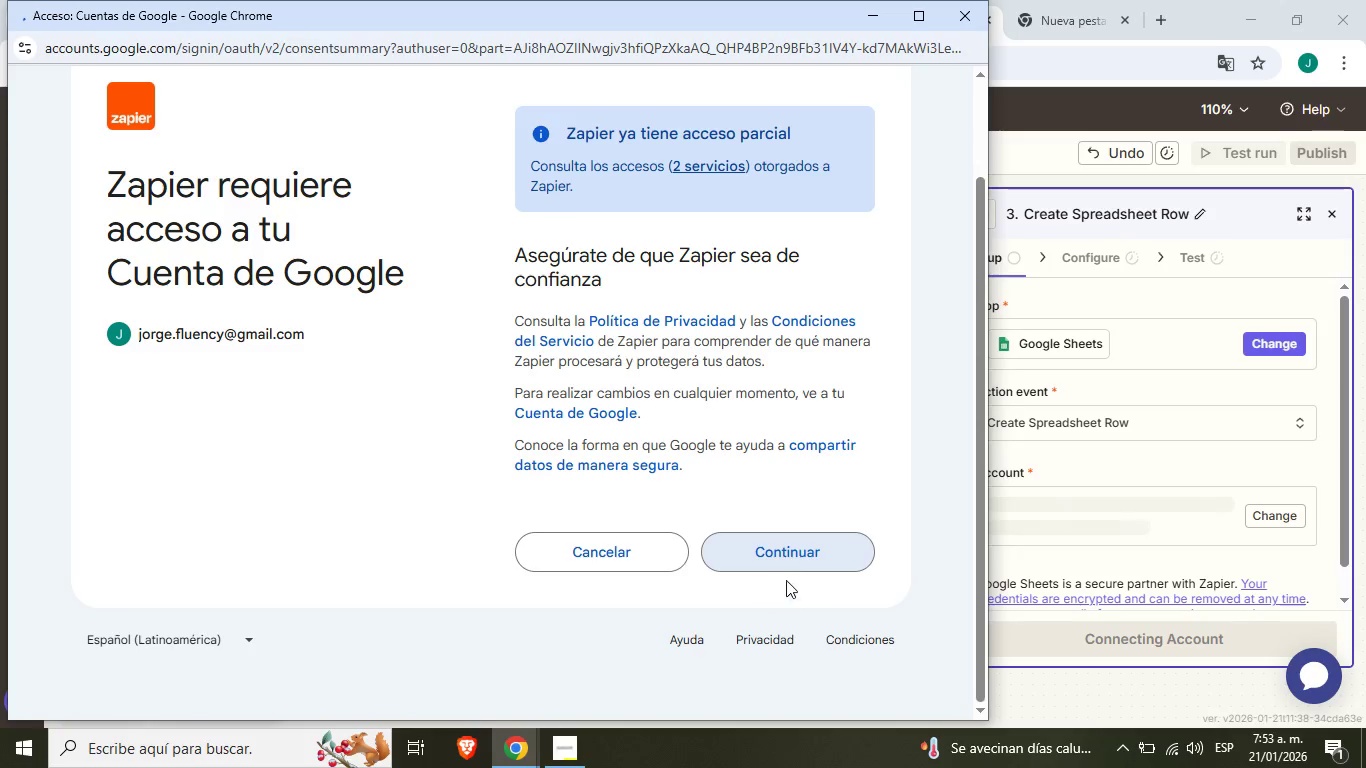 
scroll: coordinate [825, 556], scroll_direction: up, amount: 3.0
 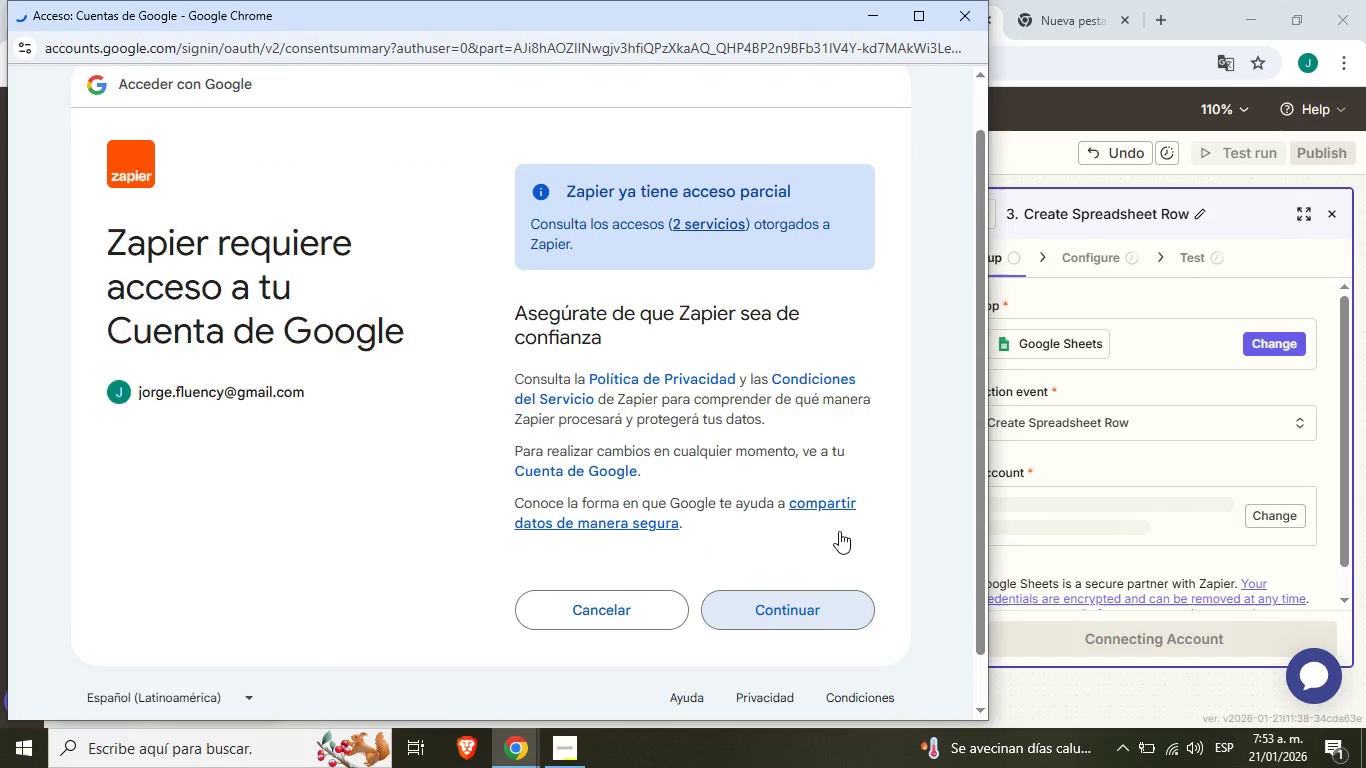 
scroll: coordinate [839, 531], scroll_direction: down, amount: 4.0
 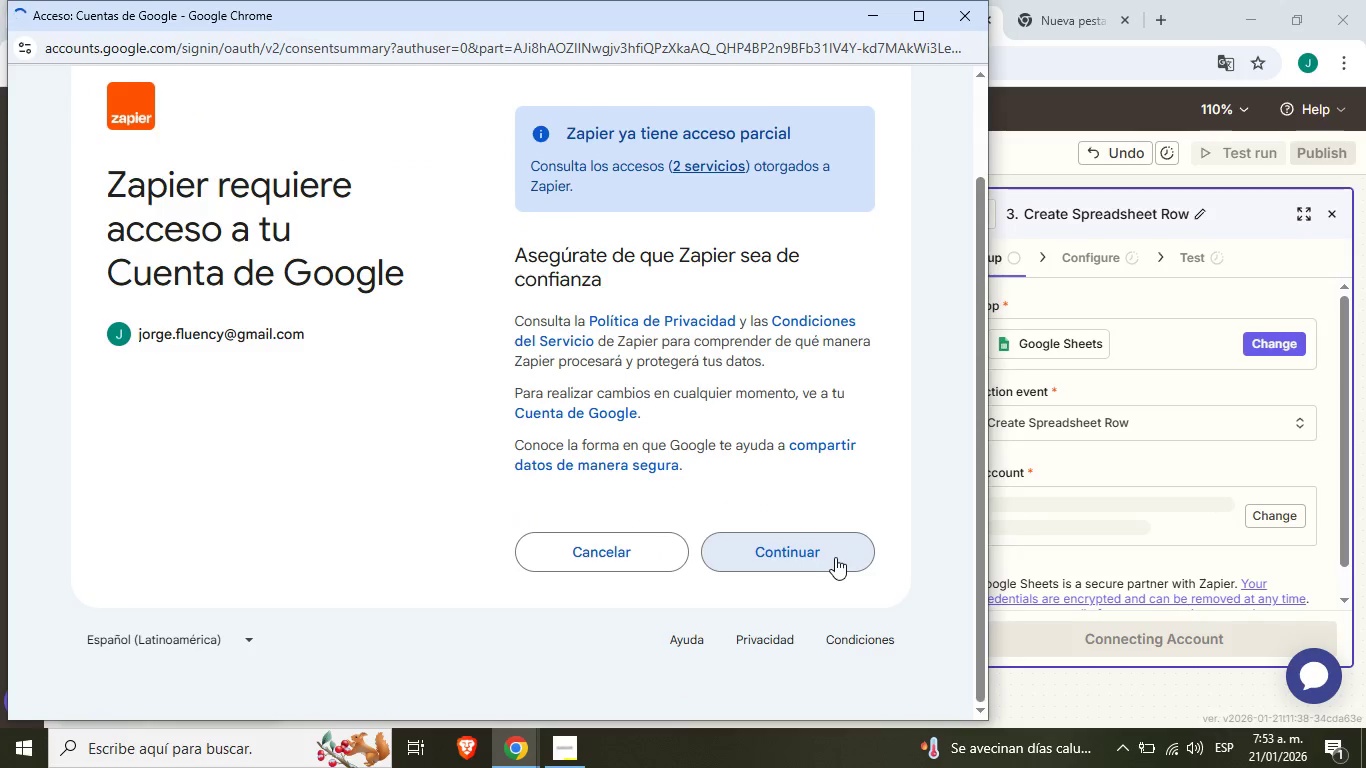 
left_click([835, 557])
 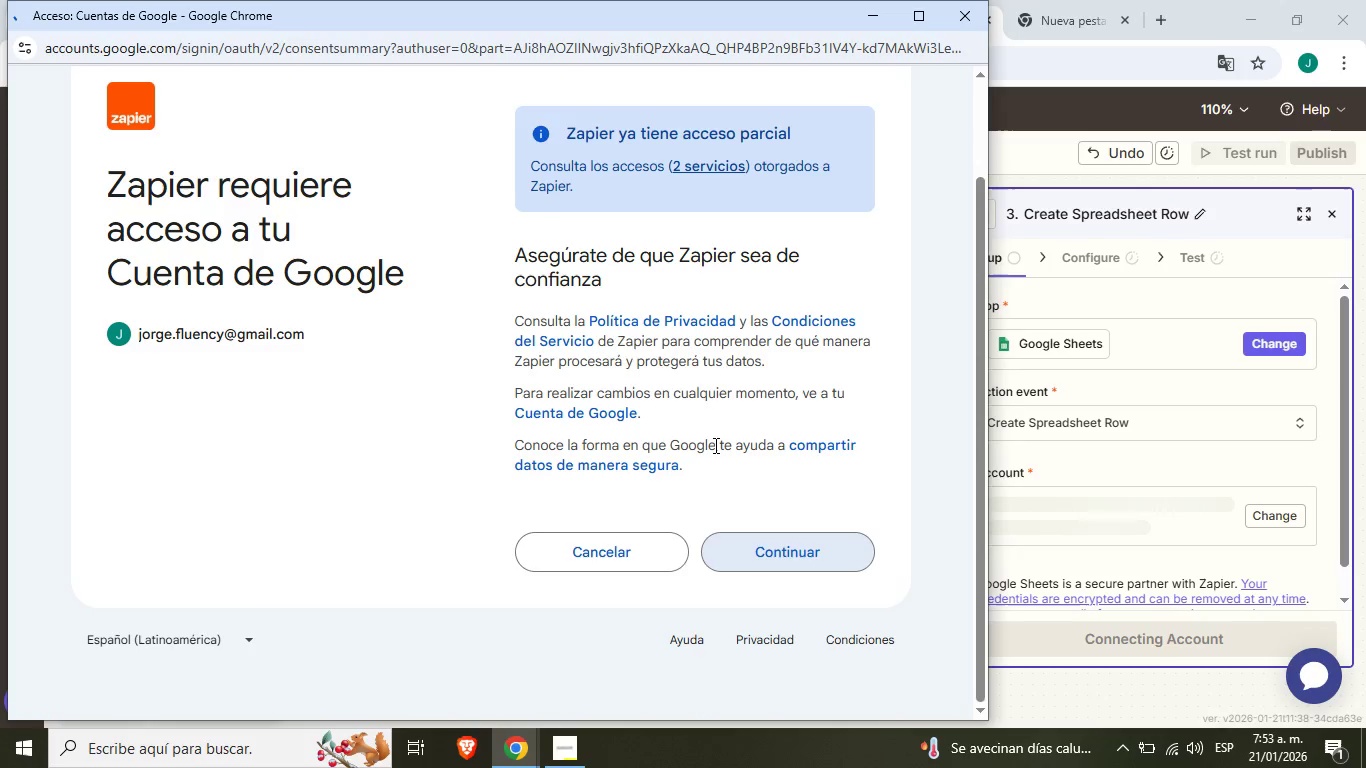 
wait(6.91)
 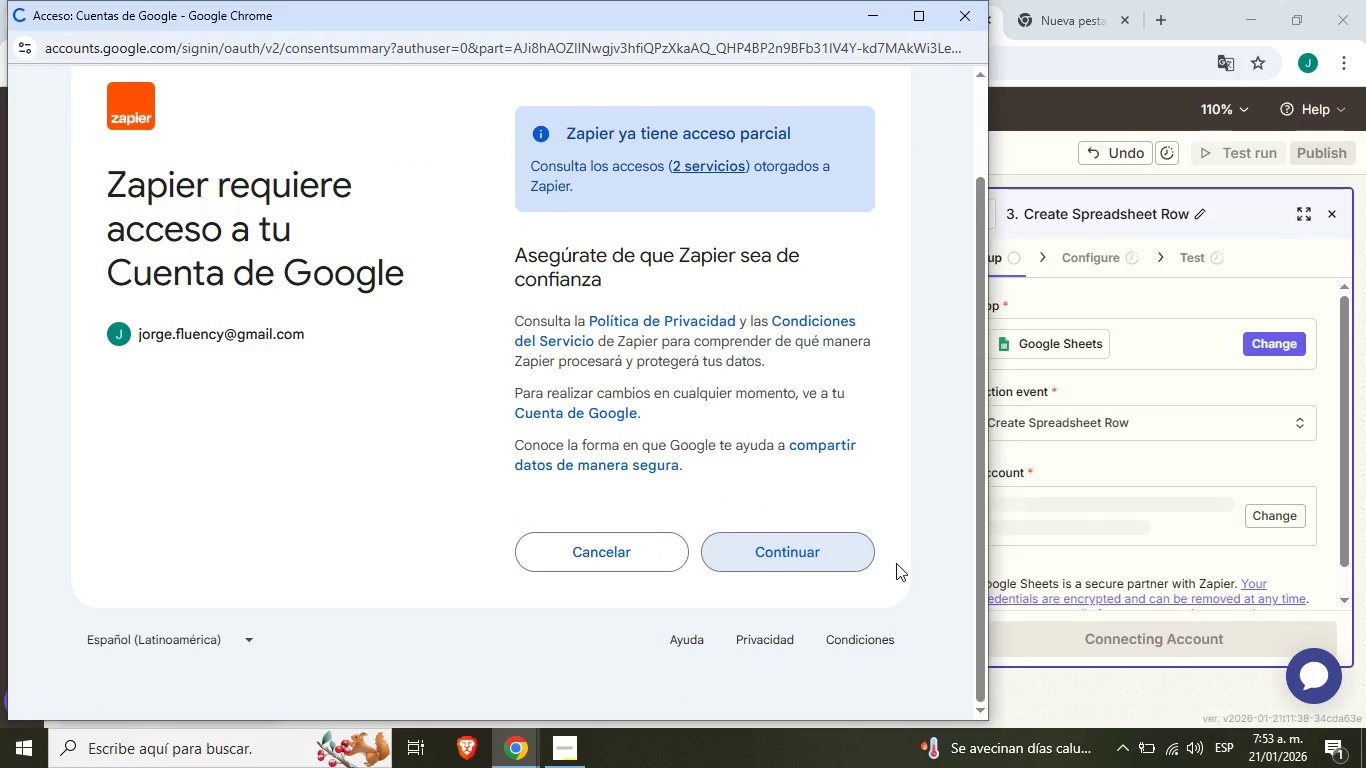 
double_click([681, 361])
 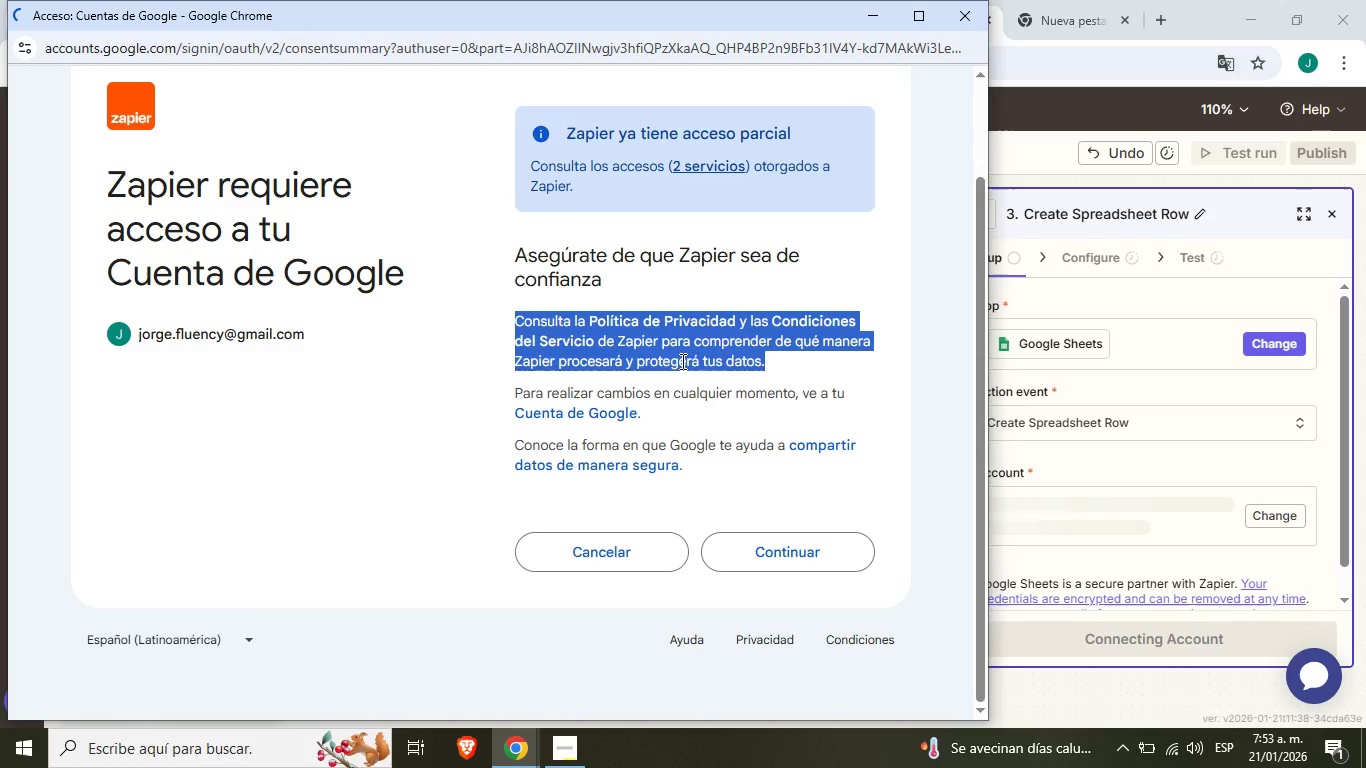 
triple_click([681, 361])
 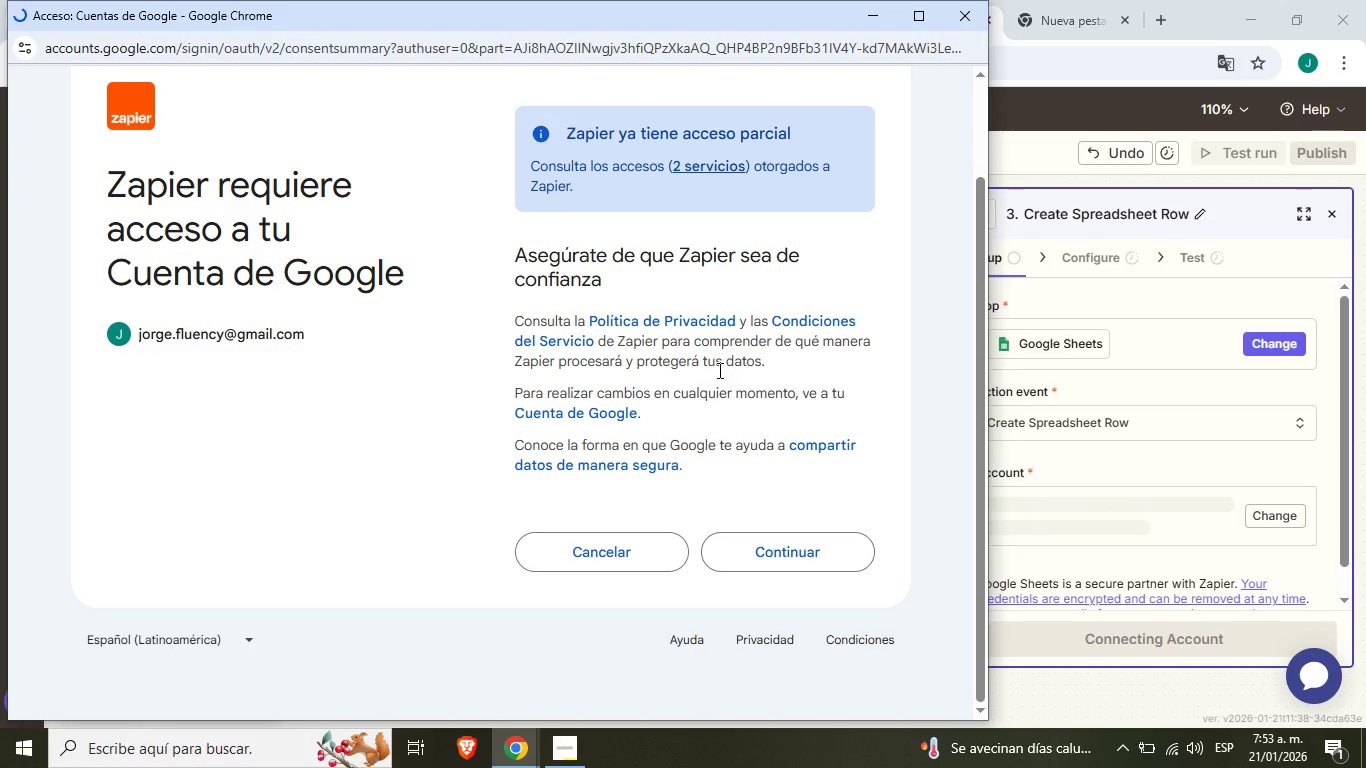 
left_click([717, 359])
 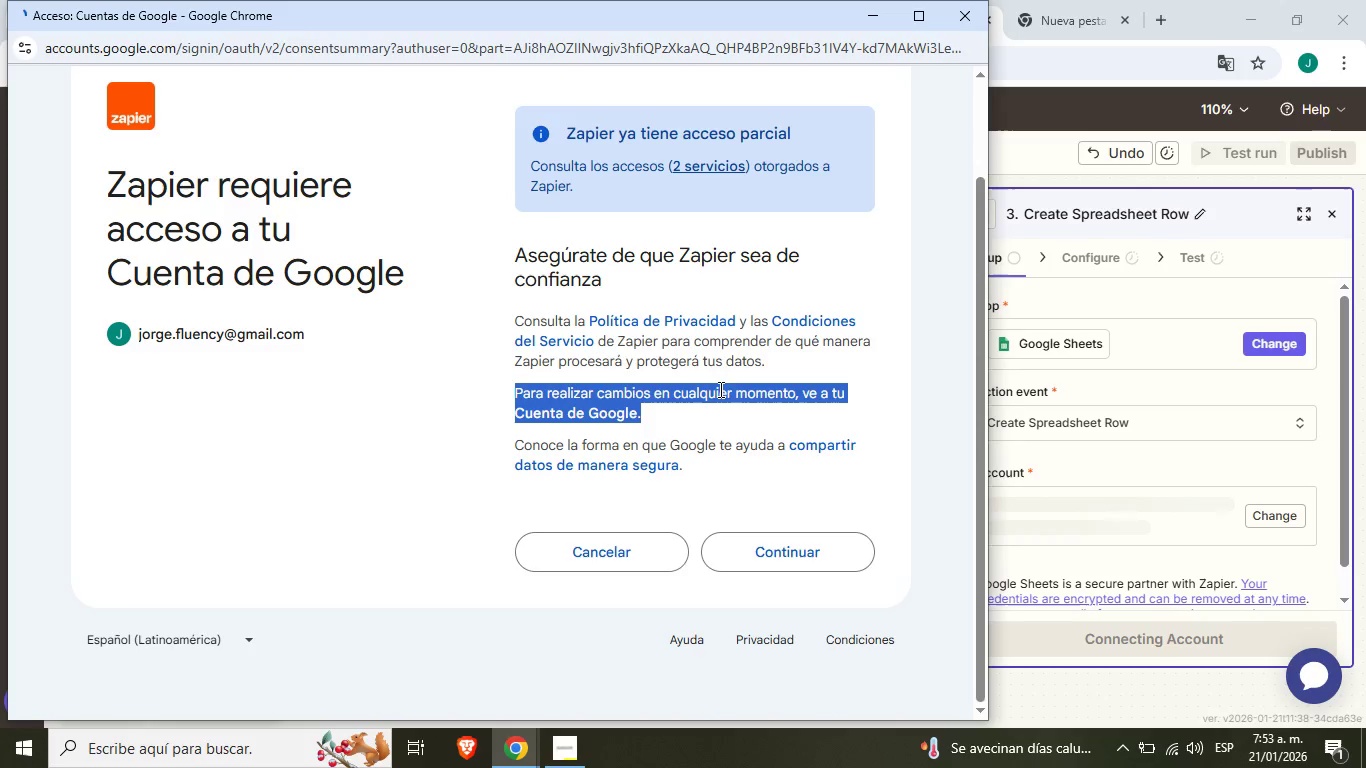 
double_click([719, 389])
 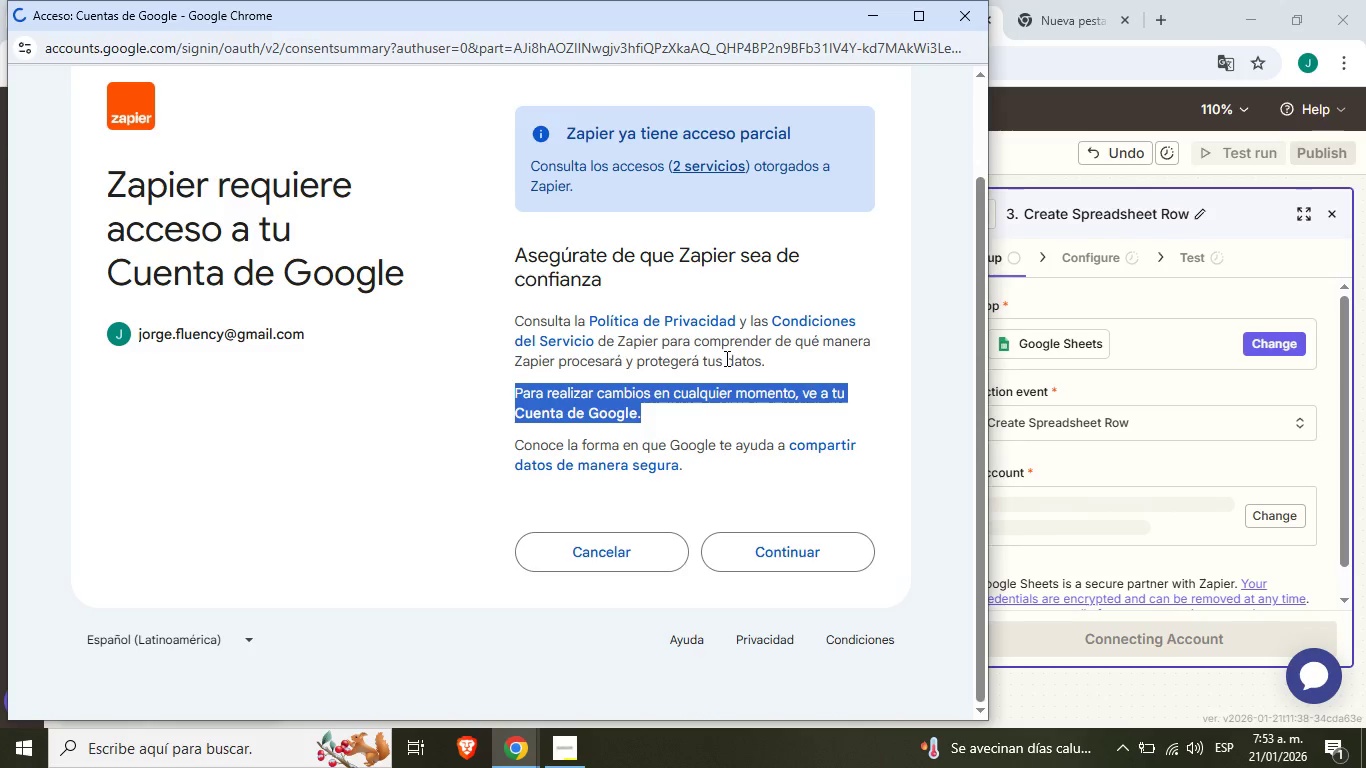 
triple_click([719, 389])
 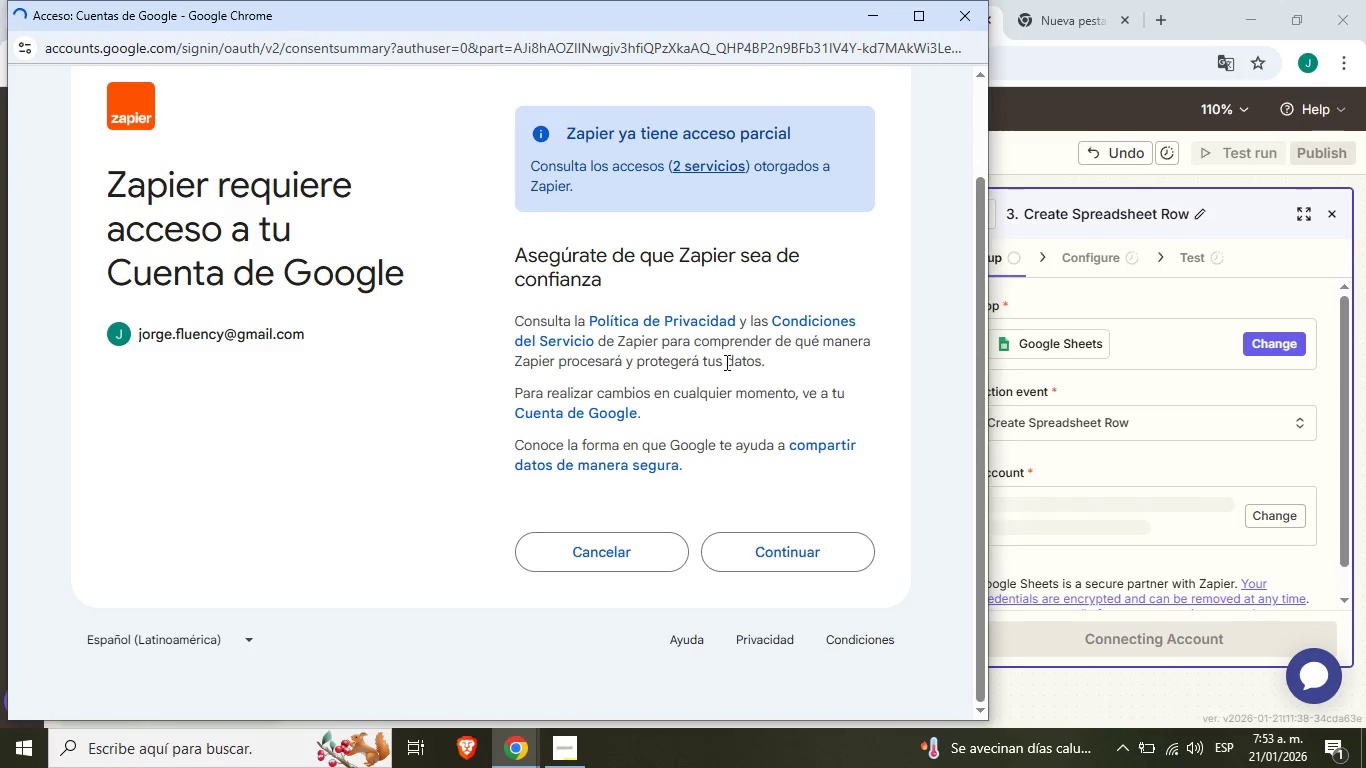 
triple_click([725, 354])
 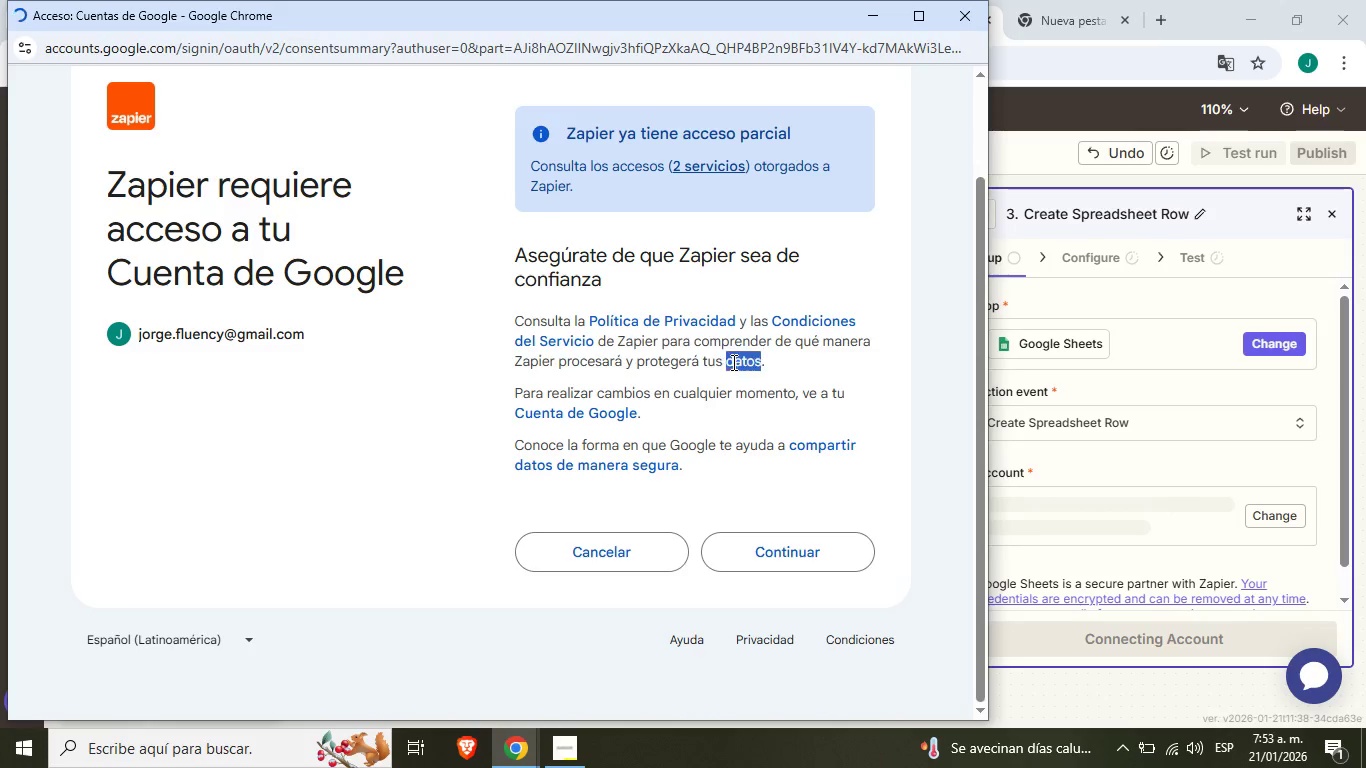 
double_click([732, 362])
 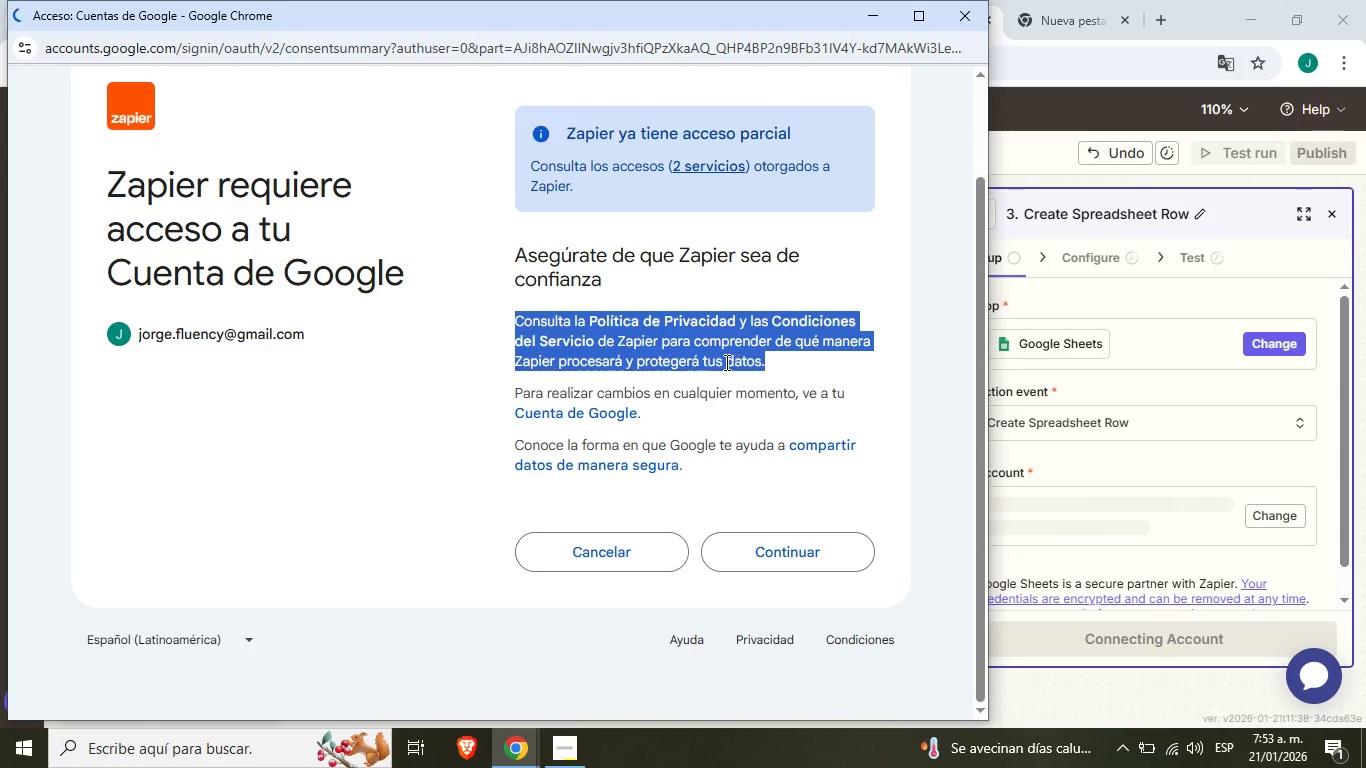 
triple_click([732, 362])
 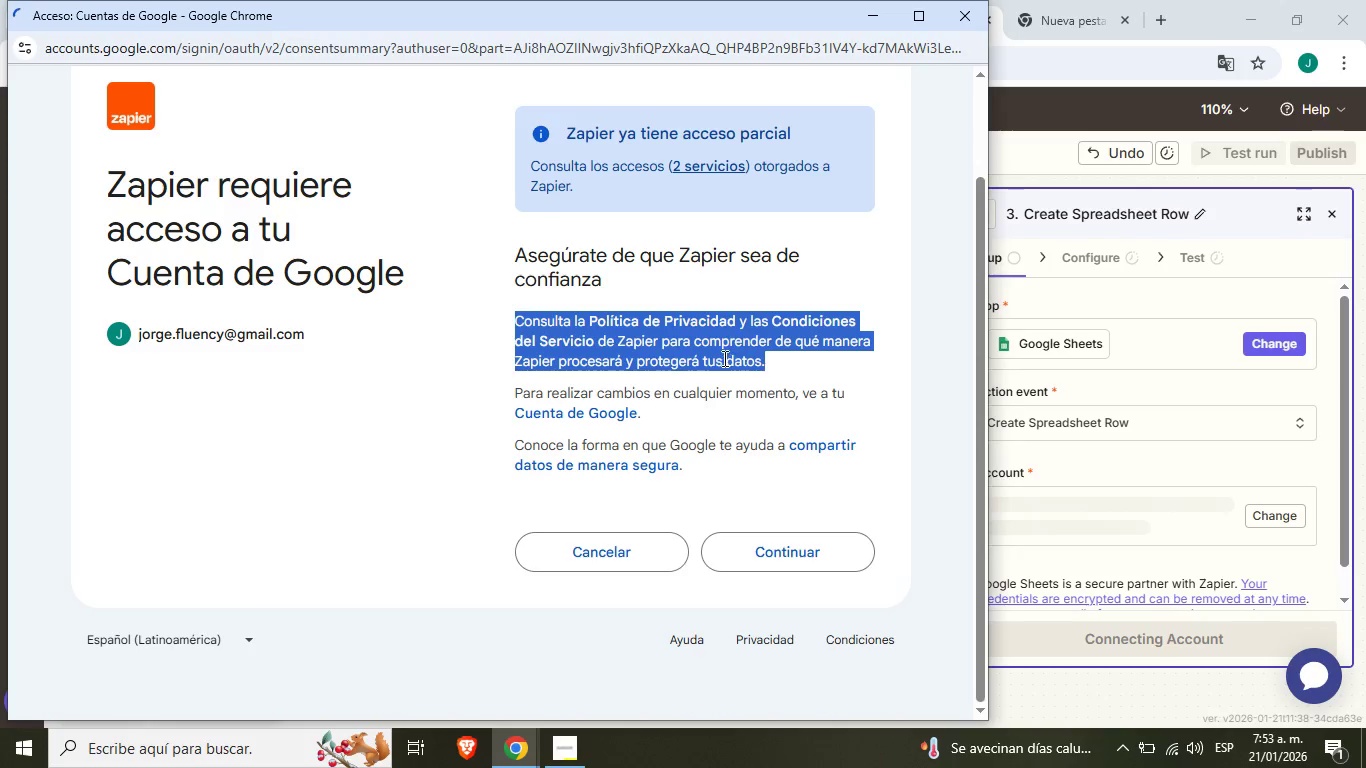 
triple_click([732, 362])
 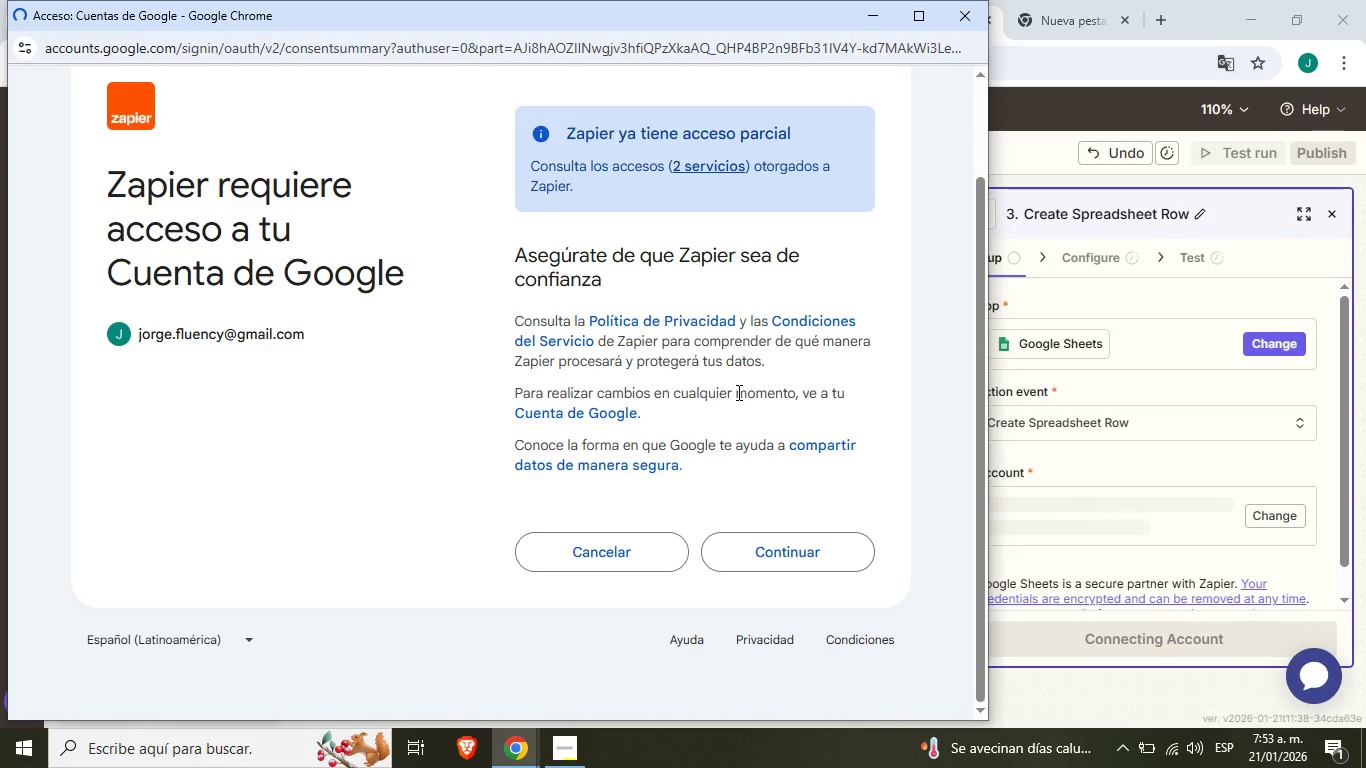 
double_click([737, 392])
 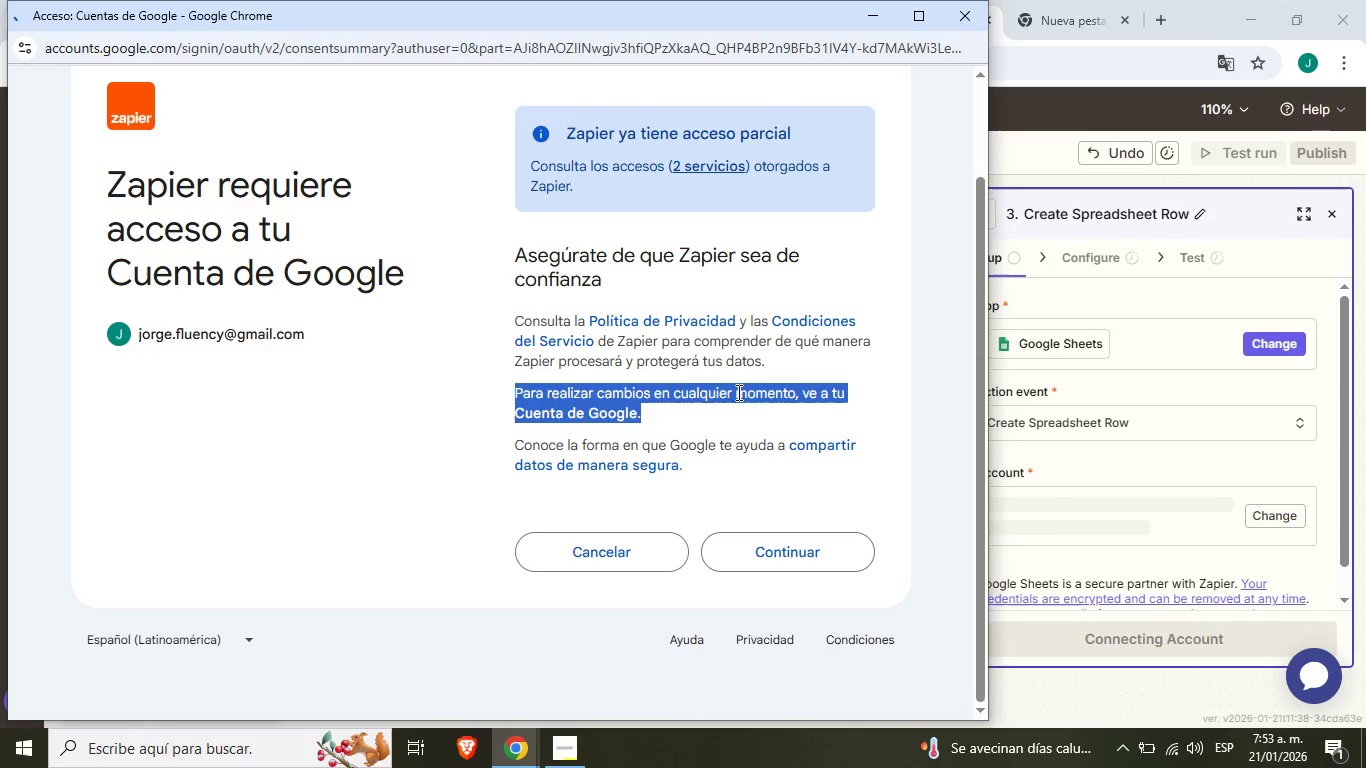 
triple_click([737, 392])
 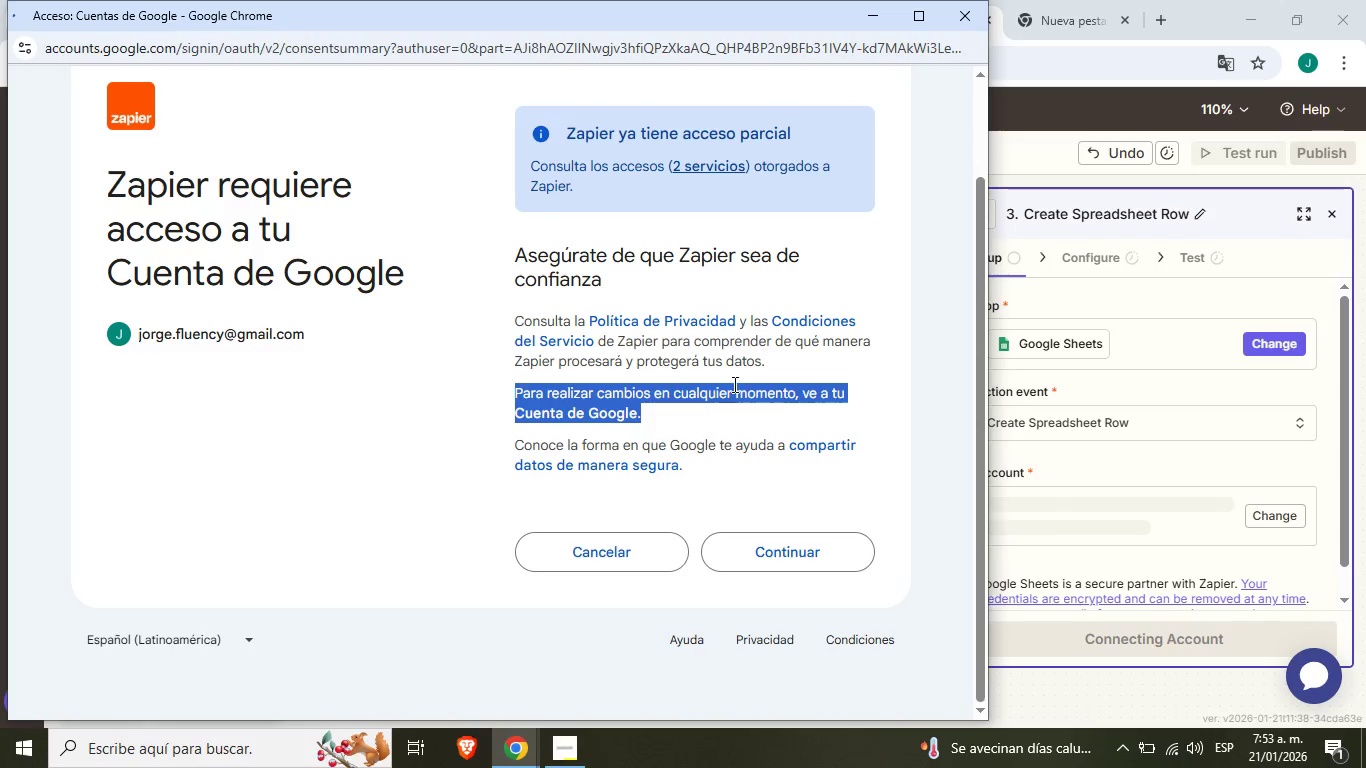 
triple_click([737, 392])
 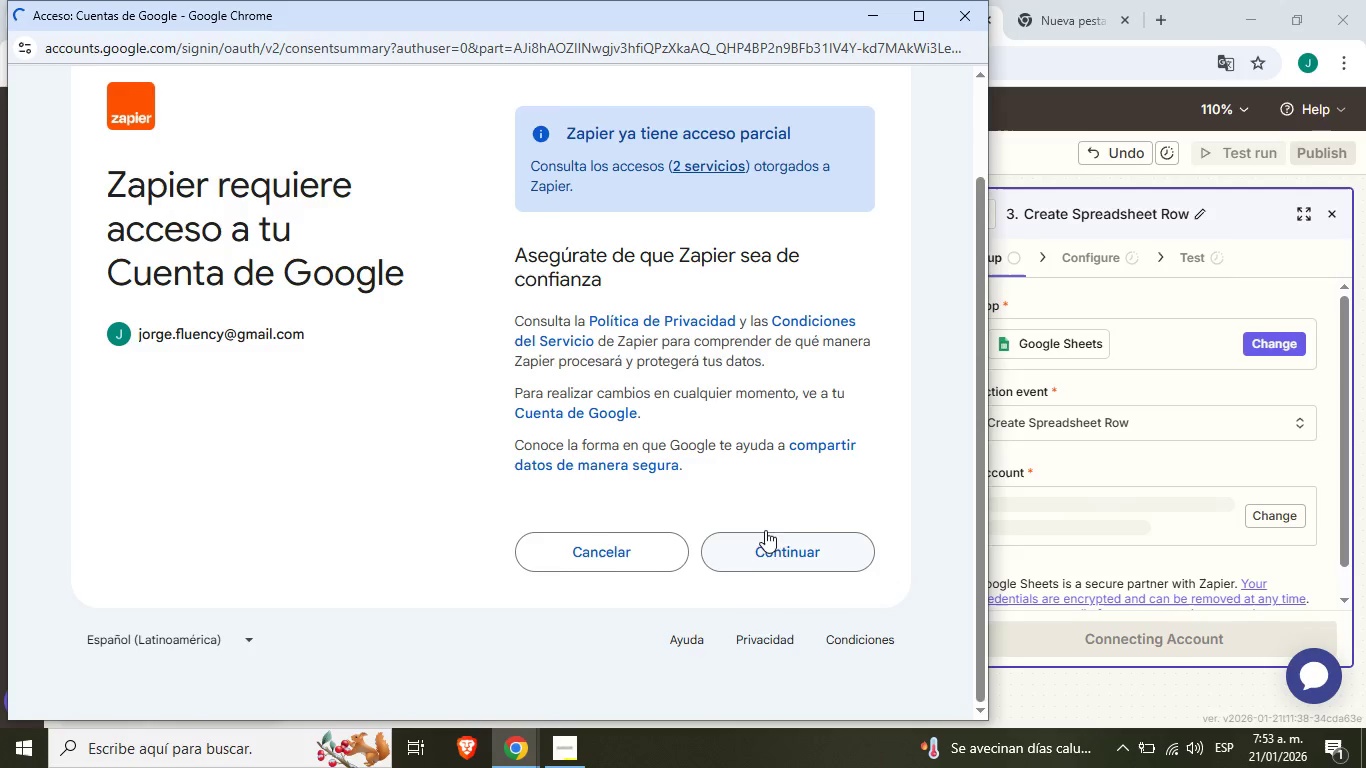 
scroll: coordinate [763, 517], scroll_direction: up, amount: 5.0
 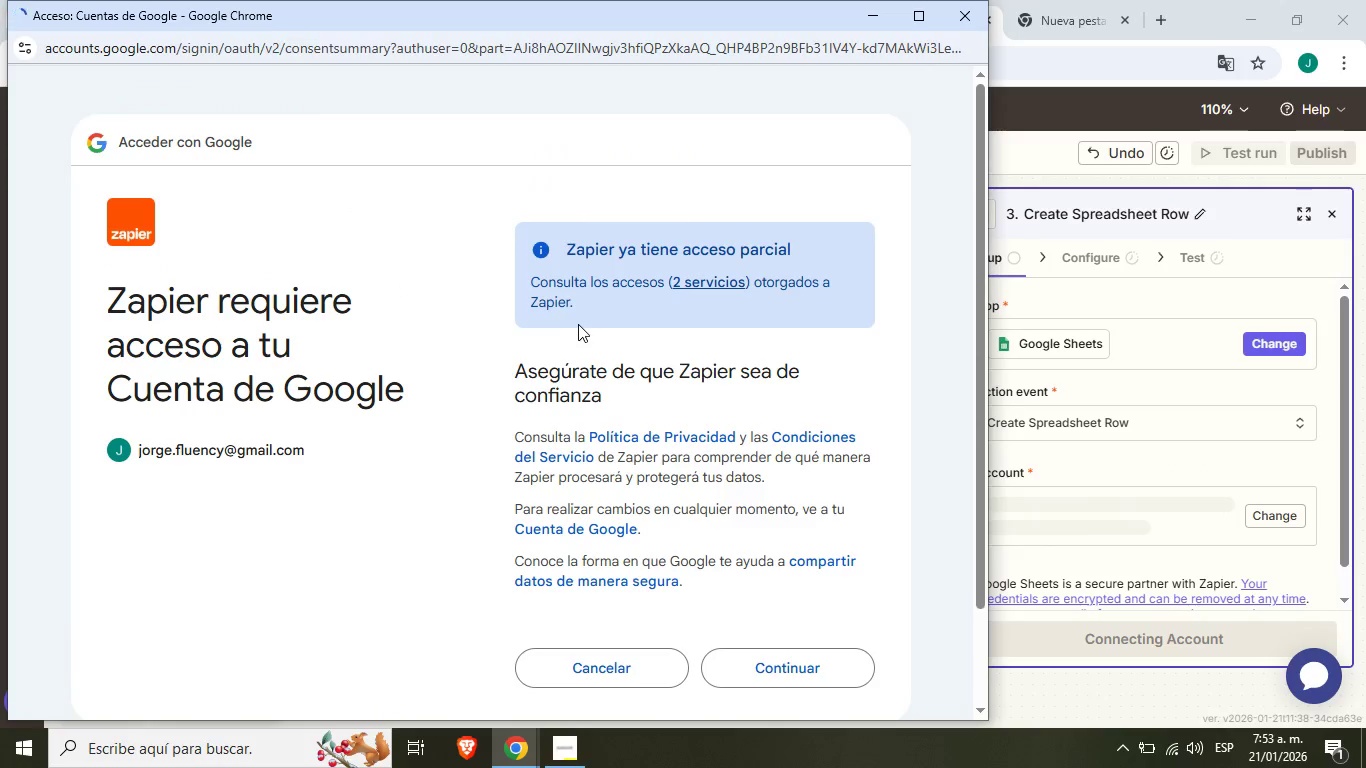 
wait(6.13)
 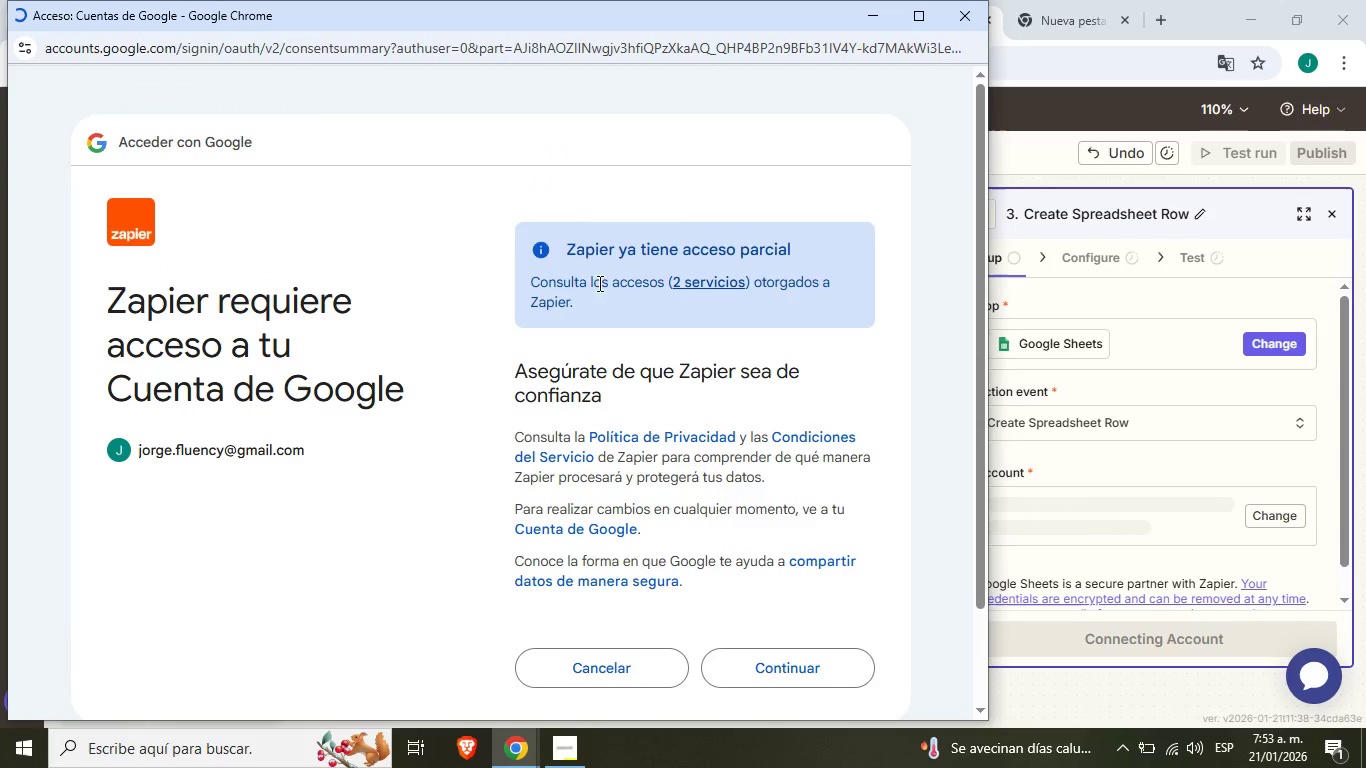 
scroll: coordinate [639, 409], scroll_direction: down, amount: 5.0
 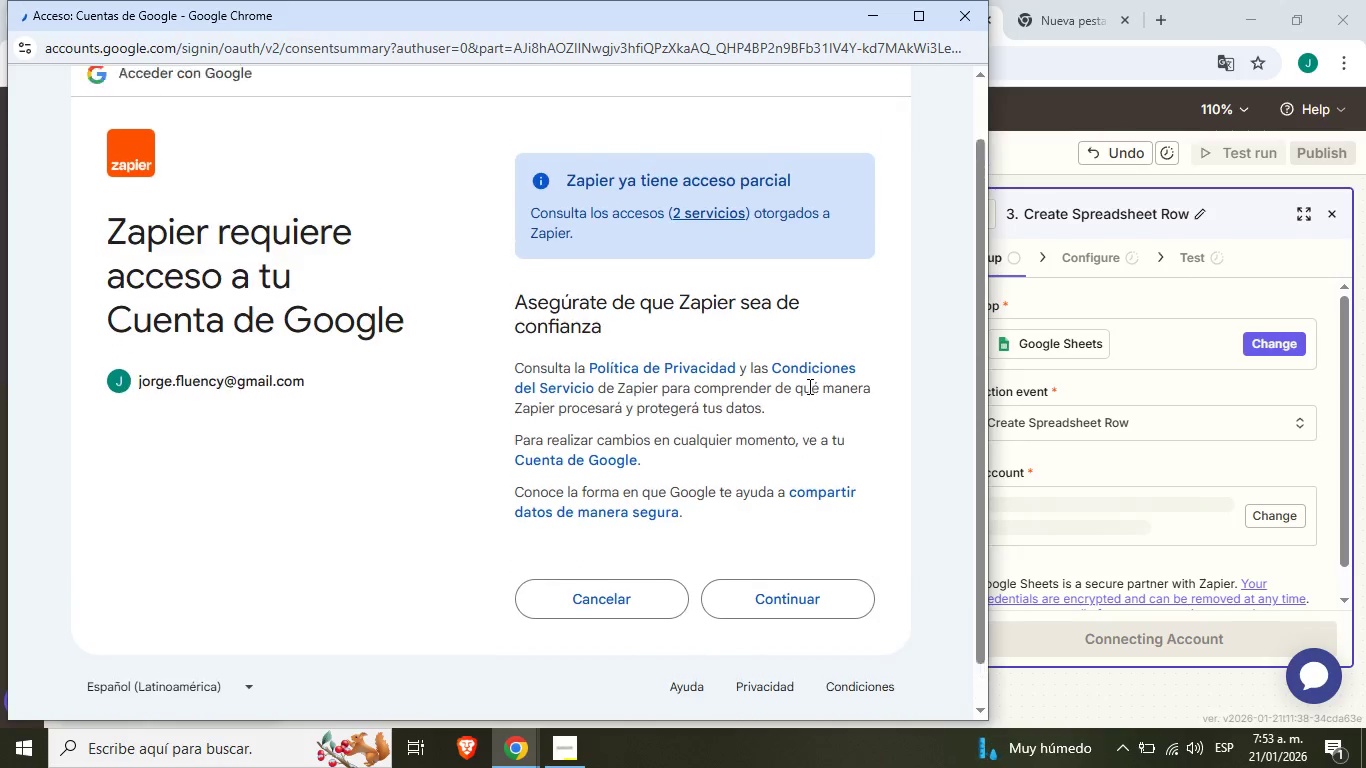 
scroll: coordinate [800, 389], scroll_direction: up, amount: 4.0
 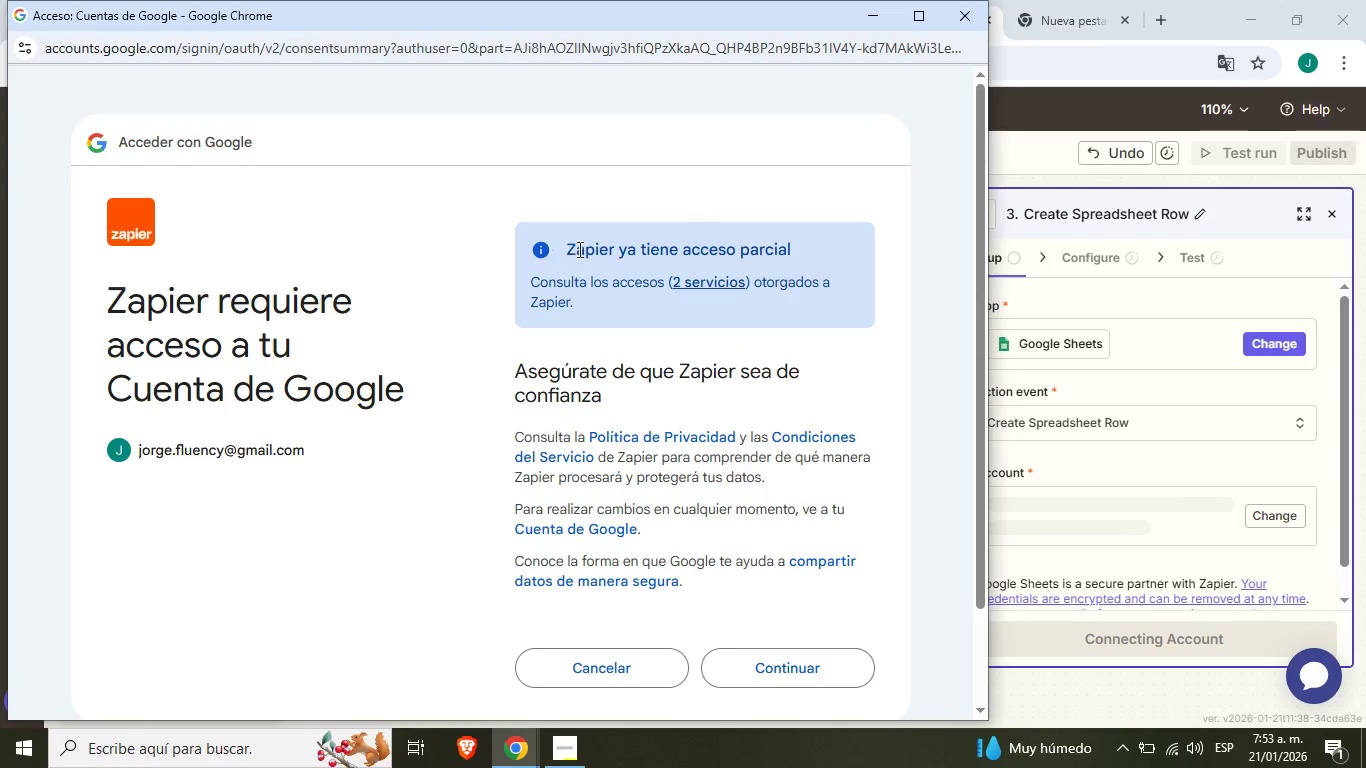 
mouse_move([580, 270])
 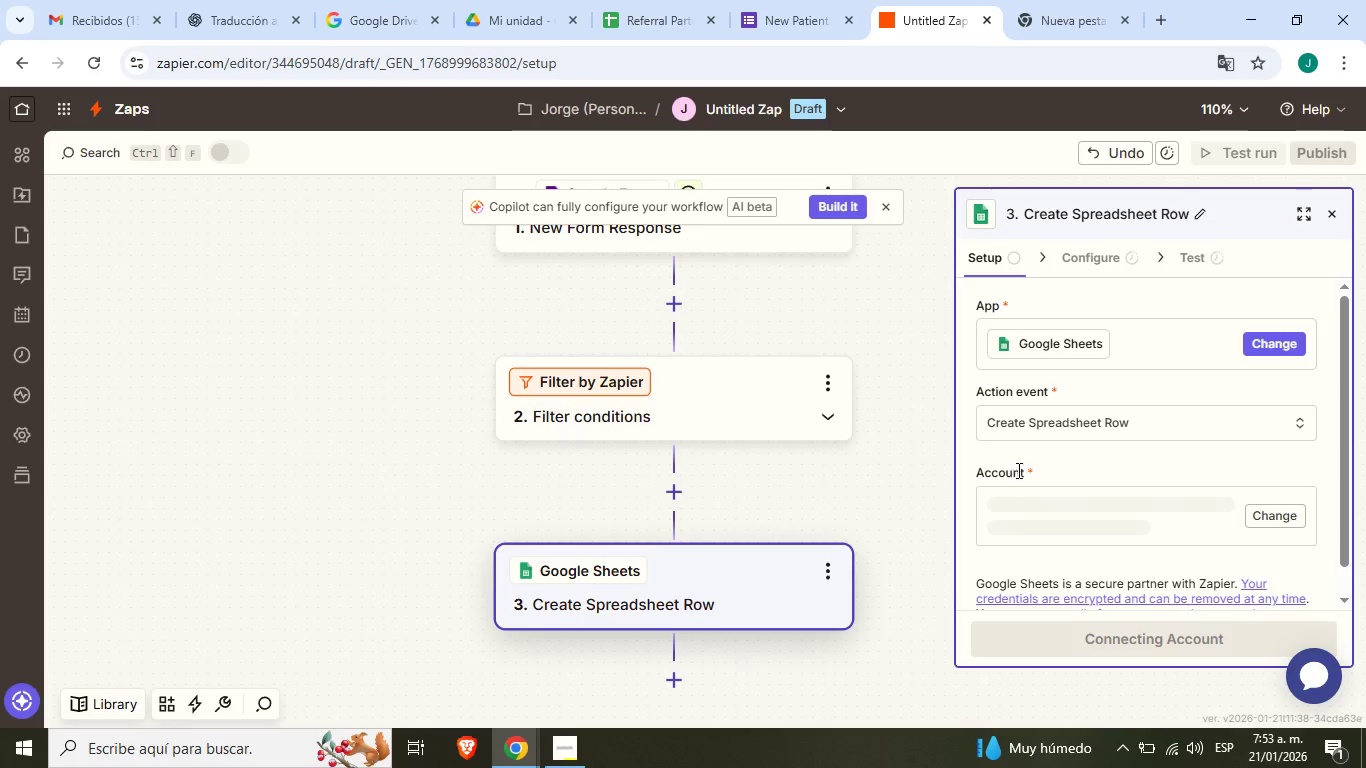 
mouse_move([1036, 470])
 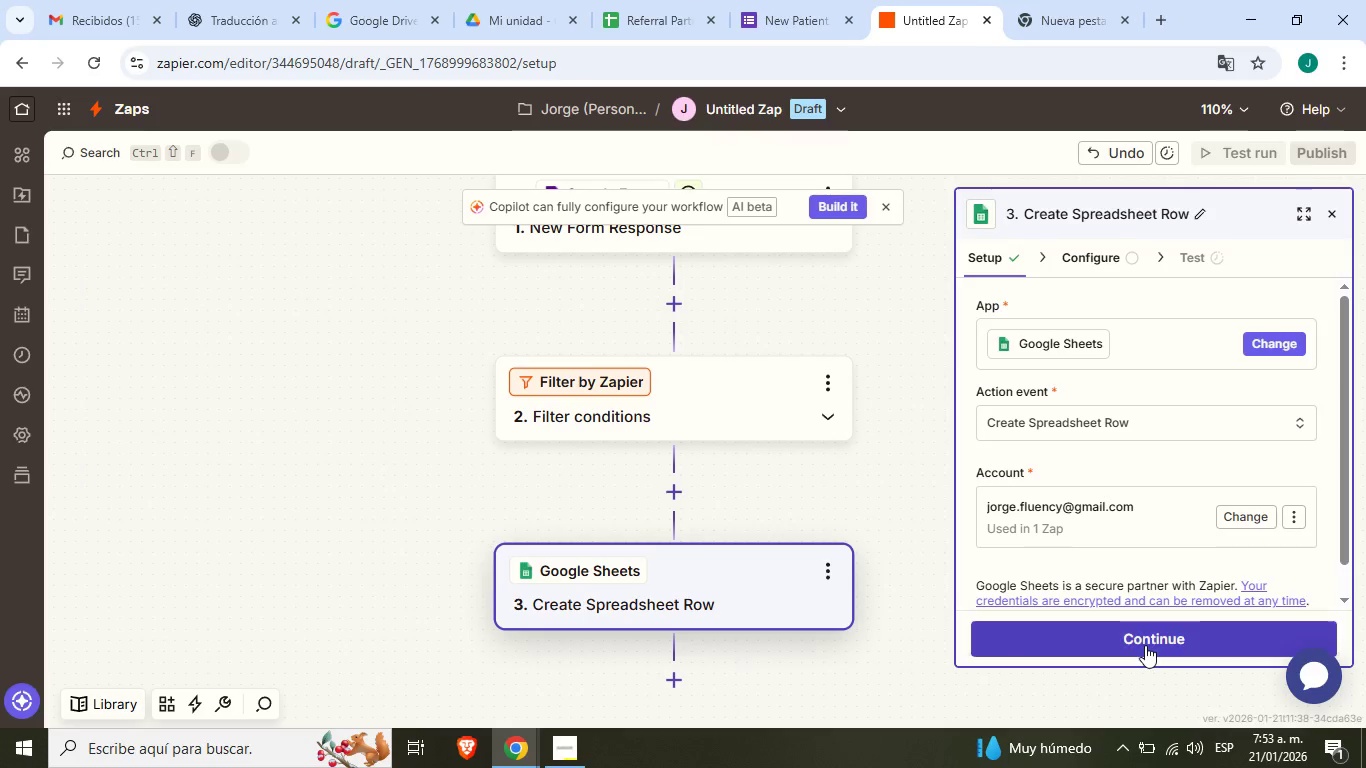 
left_click([1145, 645])
 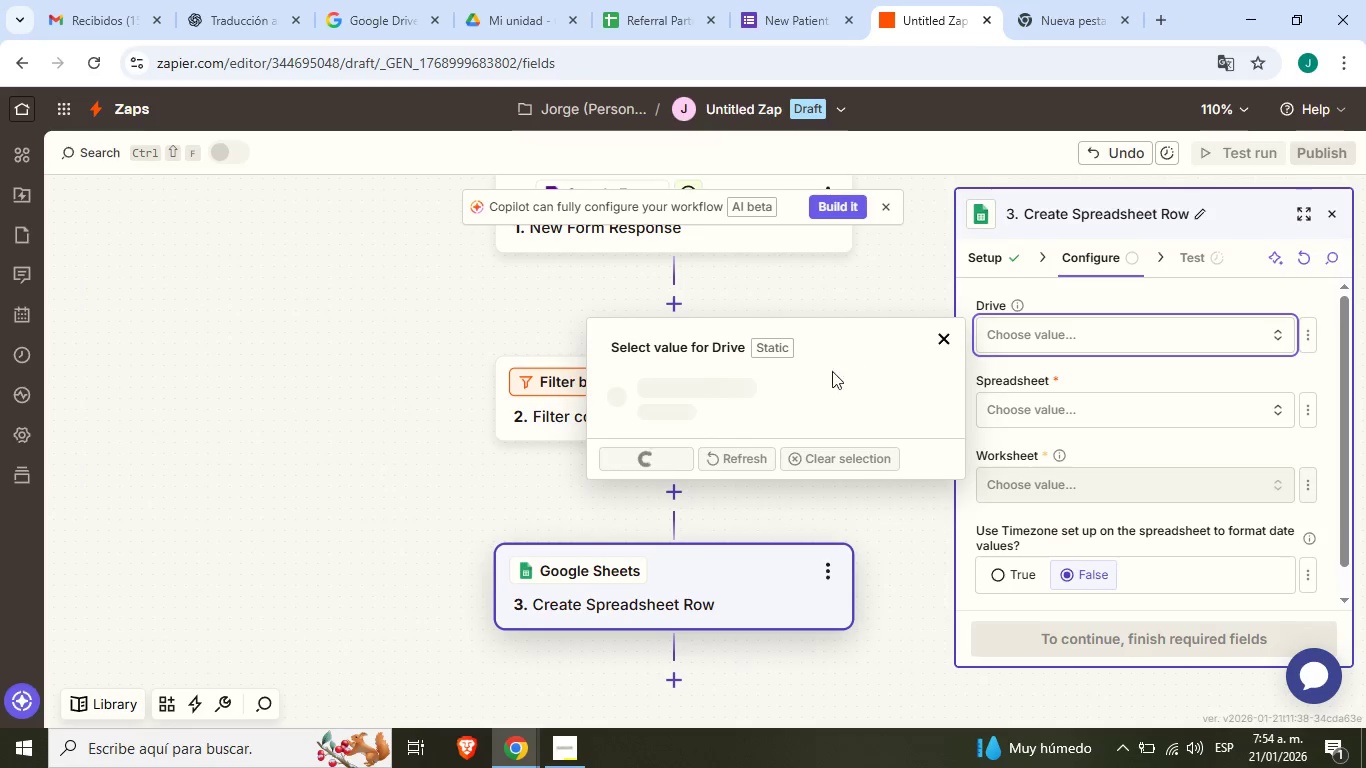 
left_click([797, 382])
 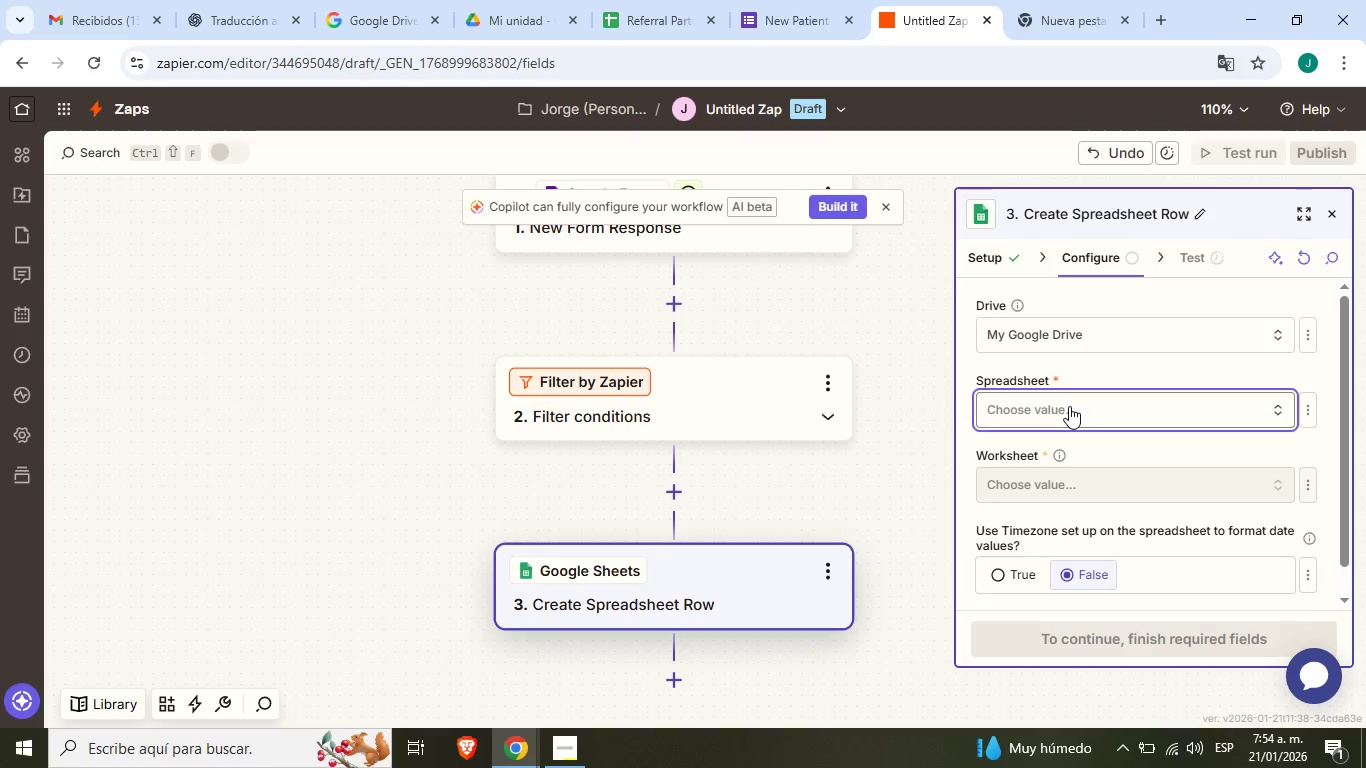 
left_click([1069, 406])
 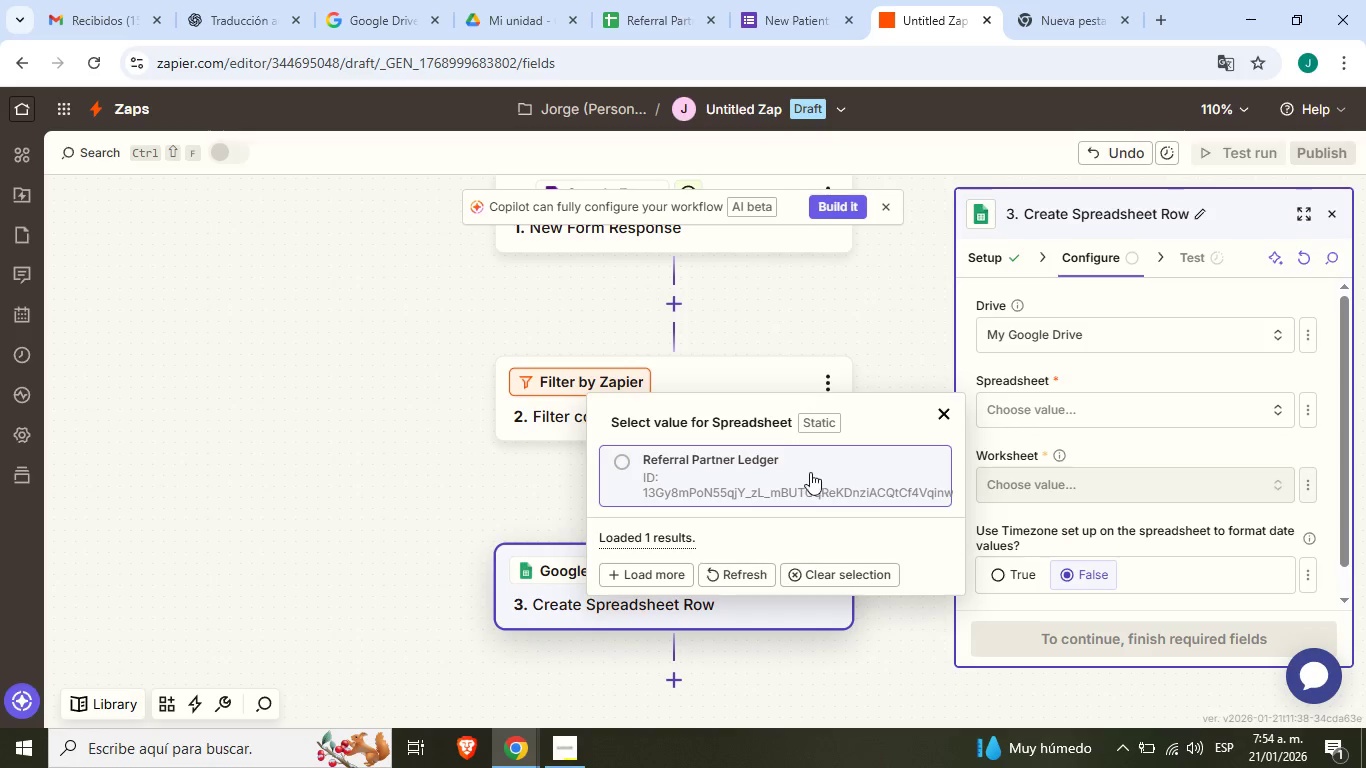 
left_click([810, 472])
 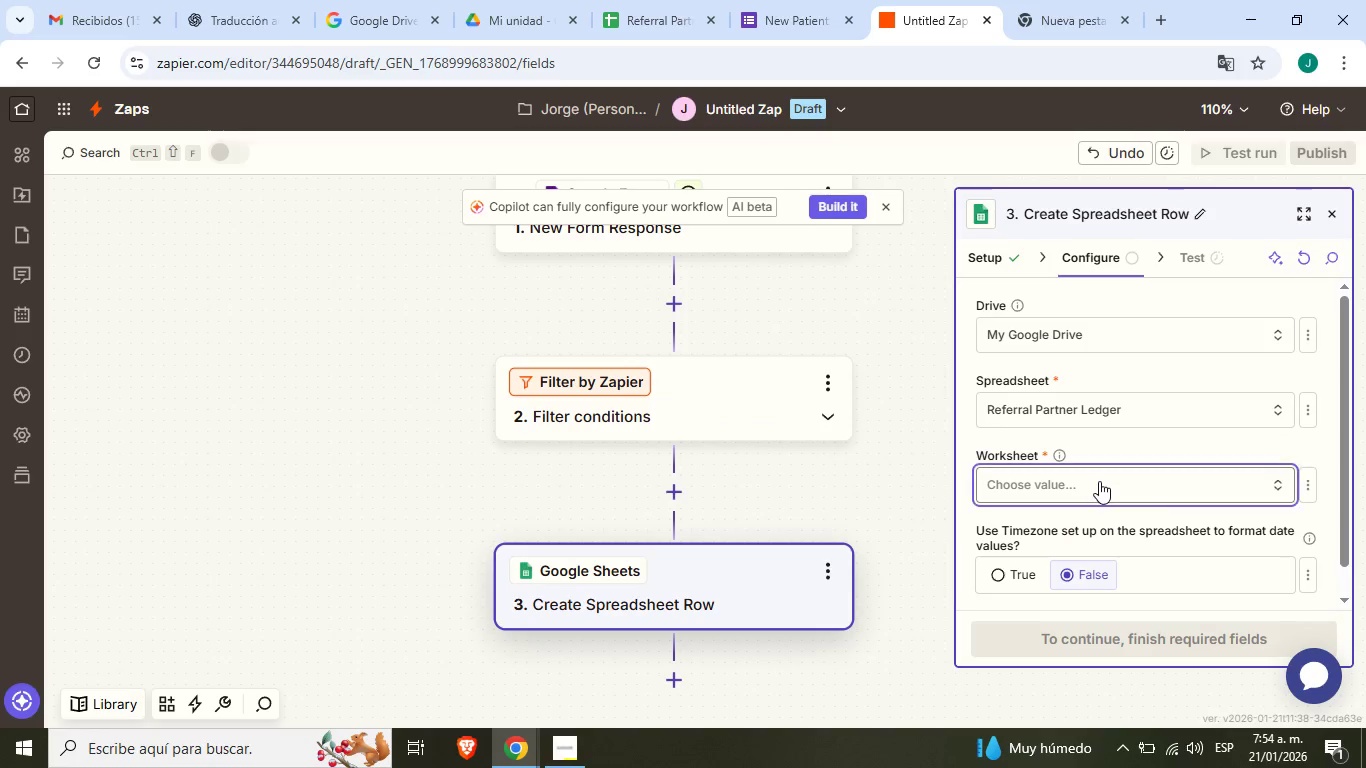 
left_click([1099, 481])
 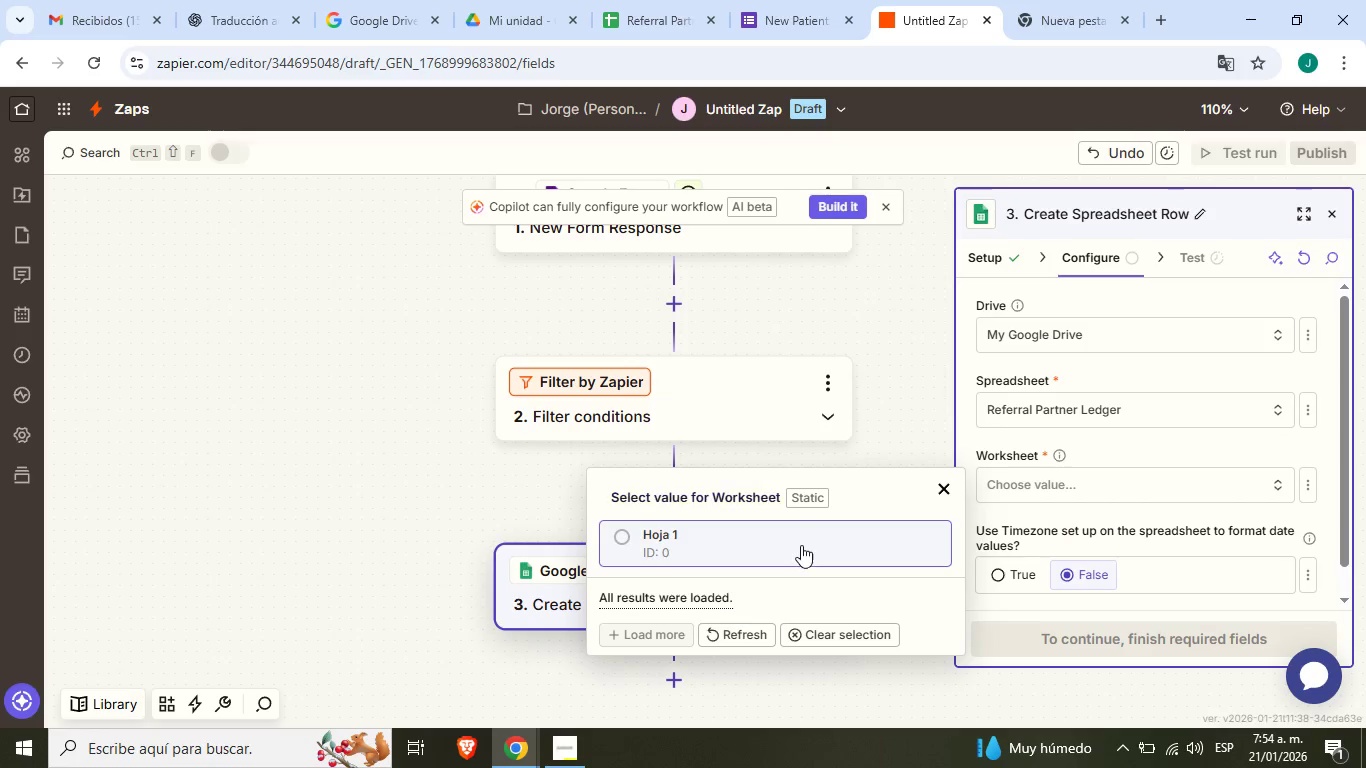 
left_click([801, 545])
 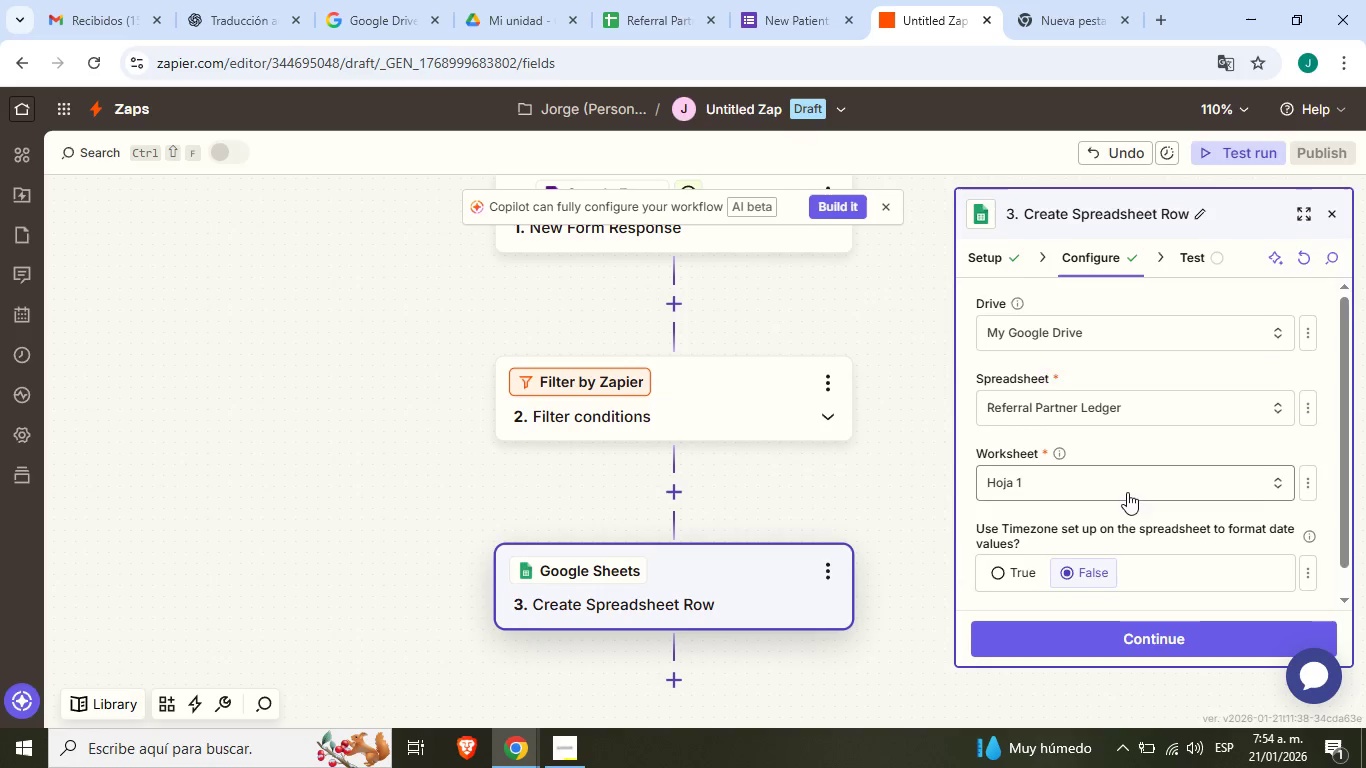 
scroll: coordinate [1172, 499], scroll_direction: down, amount: 4.0
 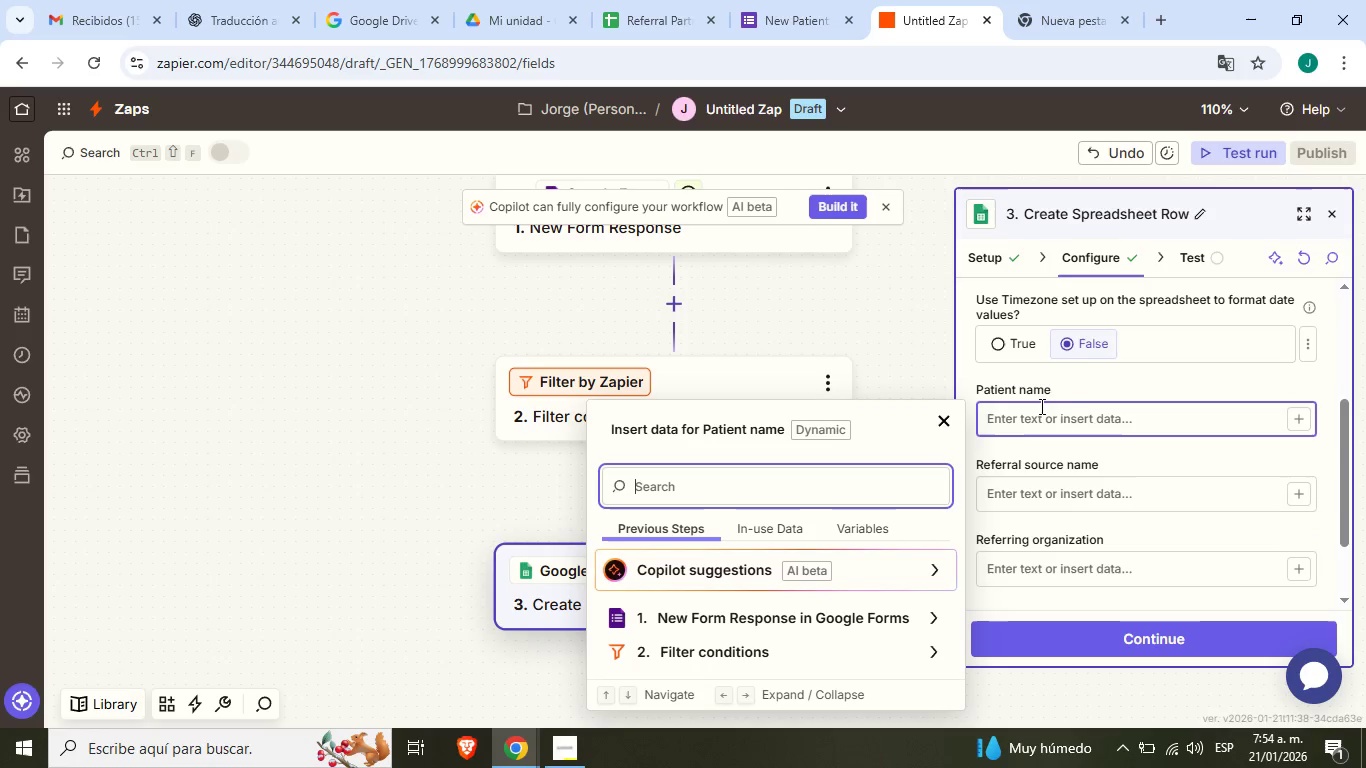 
left_click([1079, 384])
 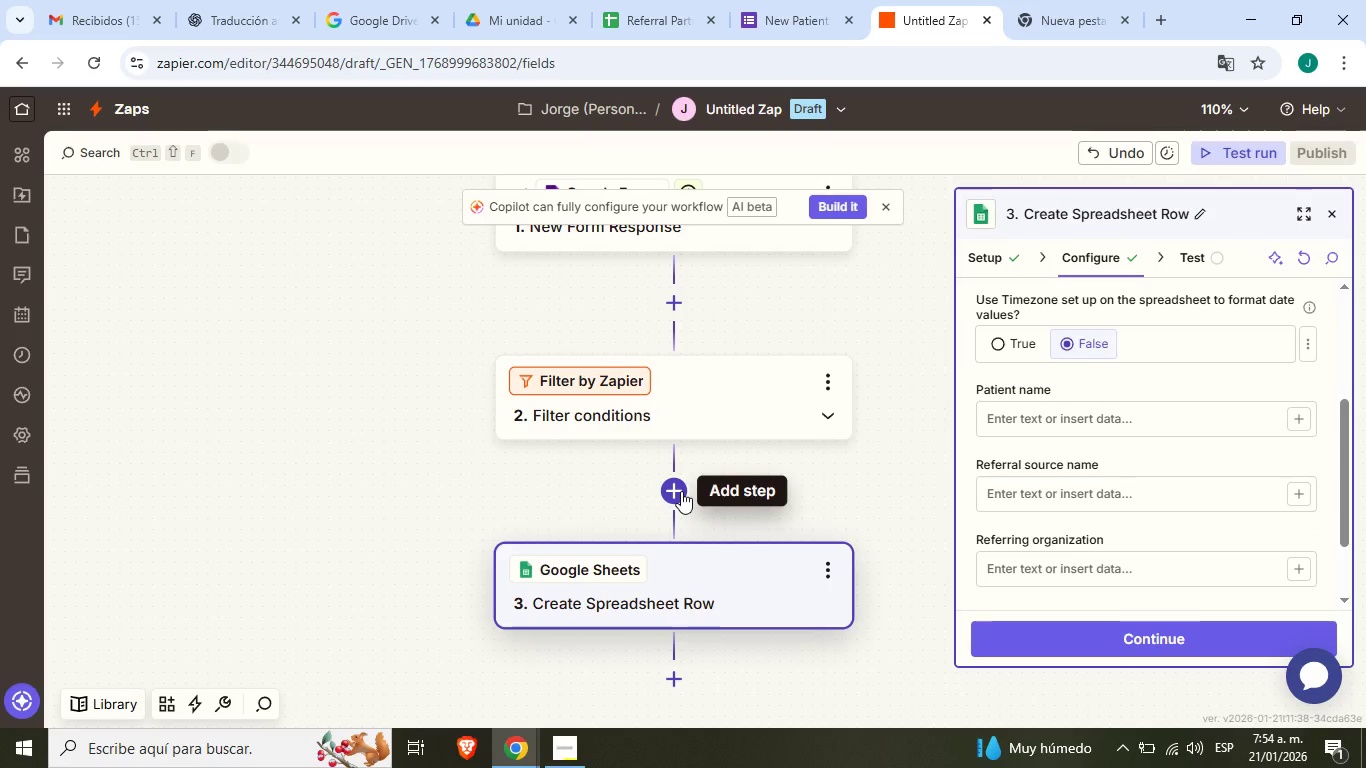 
left_click([681, 491])
 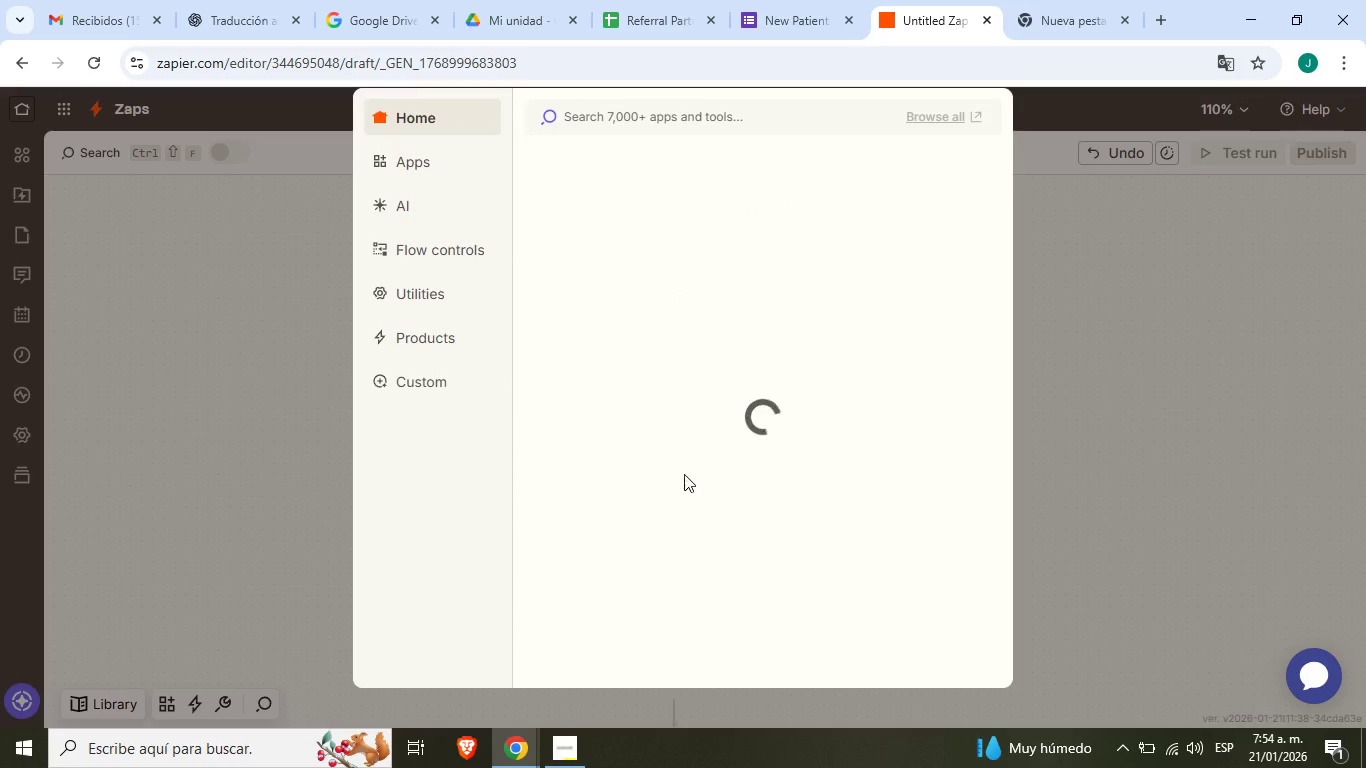 
mouse_move([672, 458])
 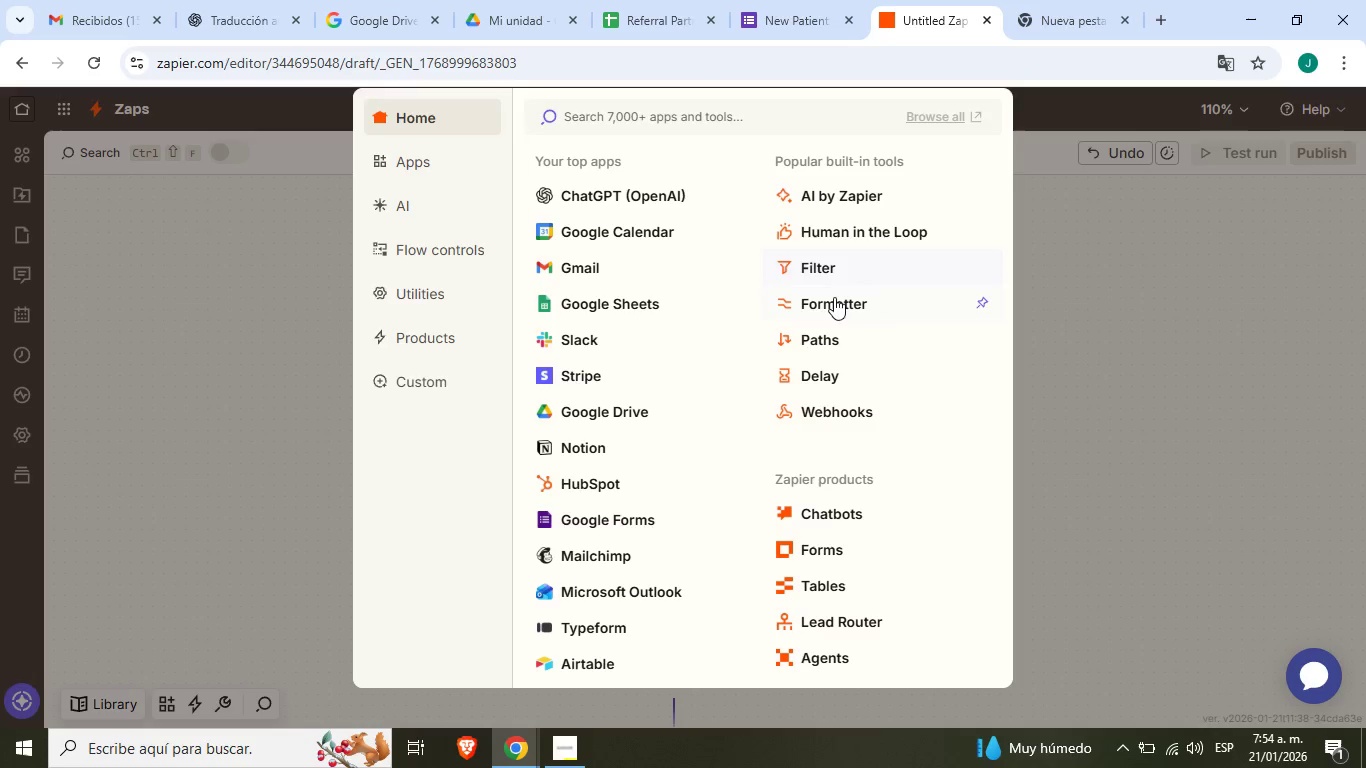 
left_click([834, 300])
 